 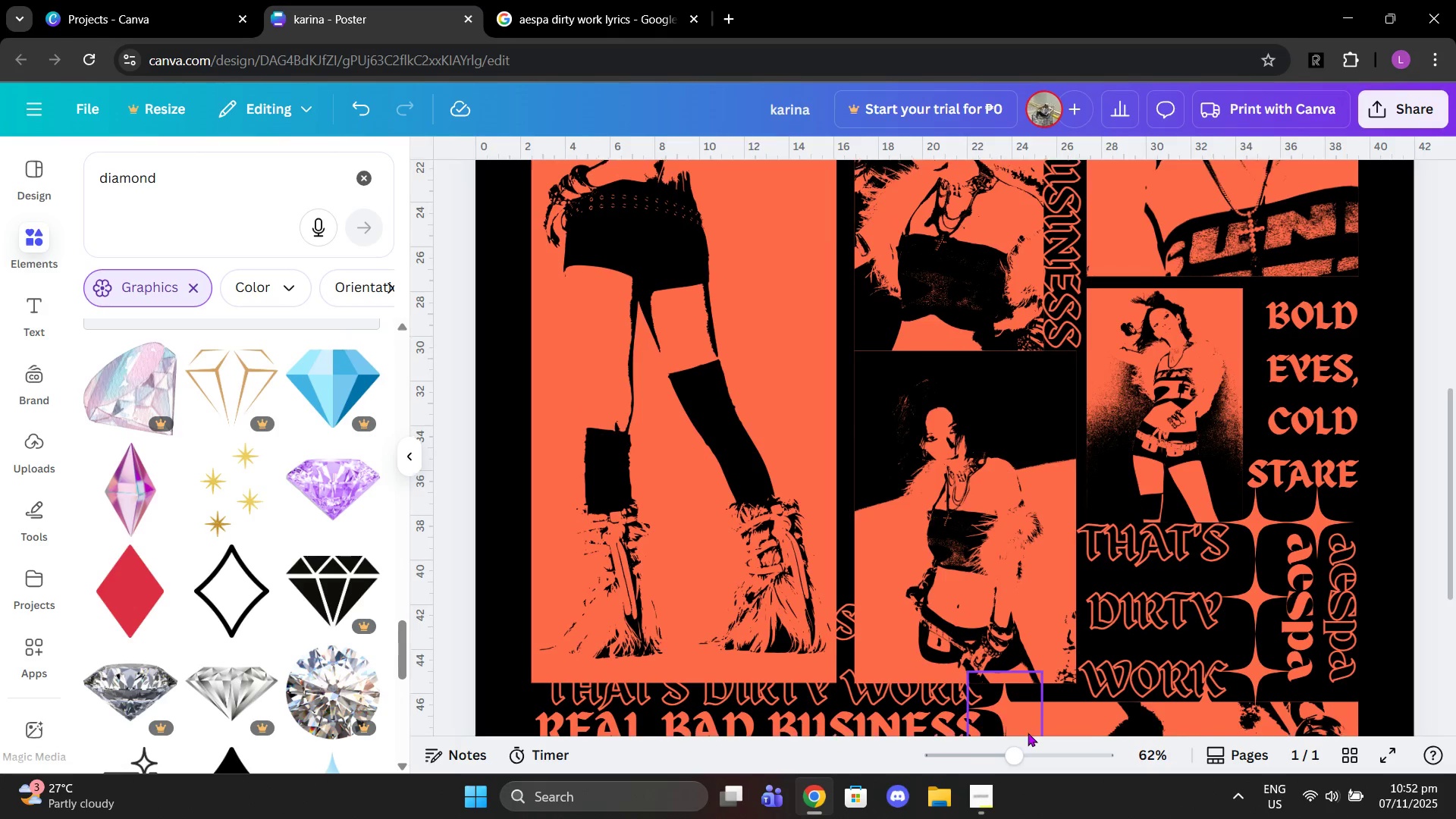 
scroll: coordinate [1028, 733], scroll_direction: down, amount: 1.0
 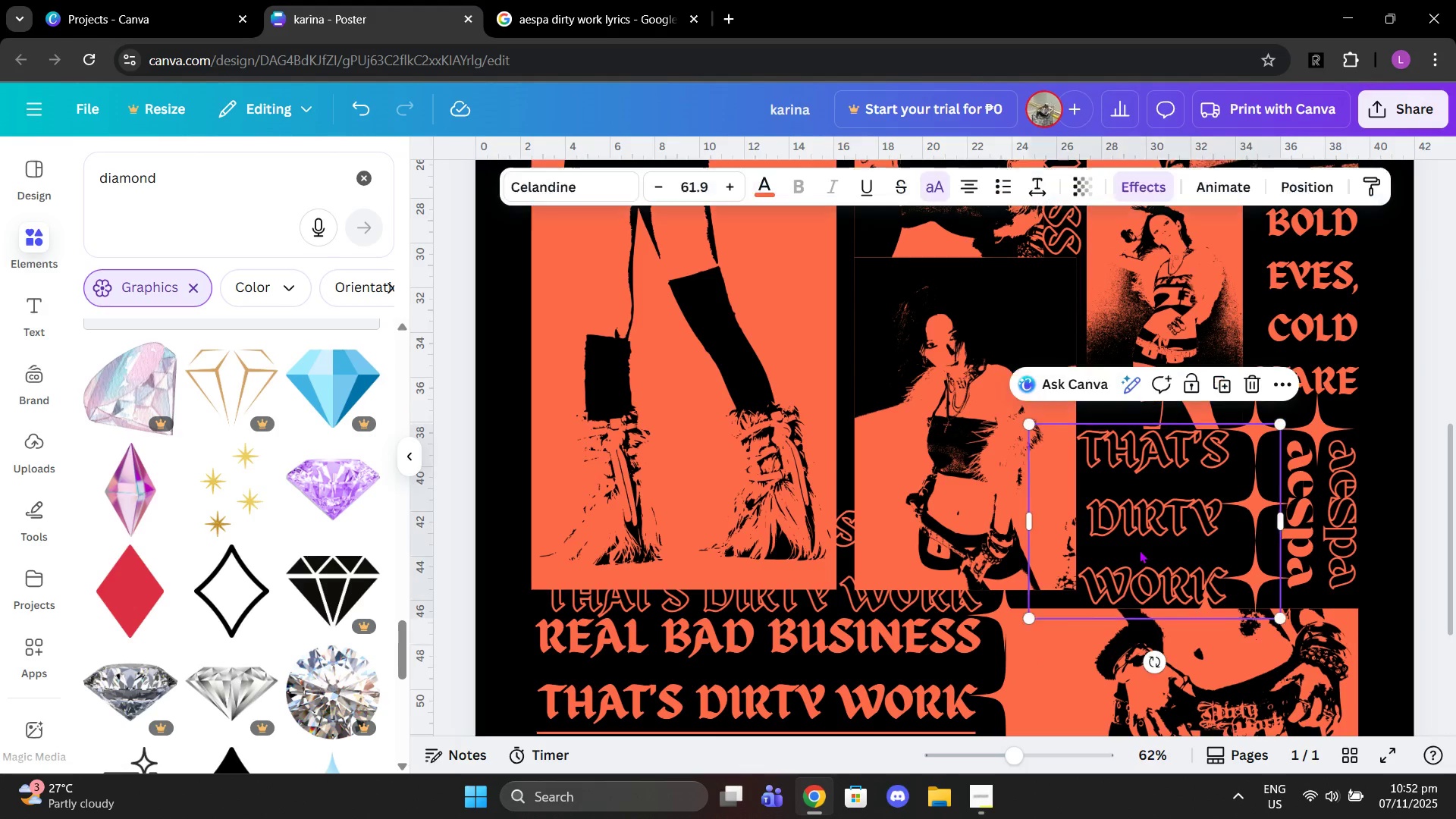 
left_click([1139, 550])
 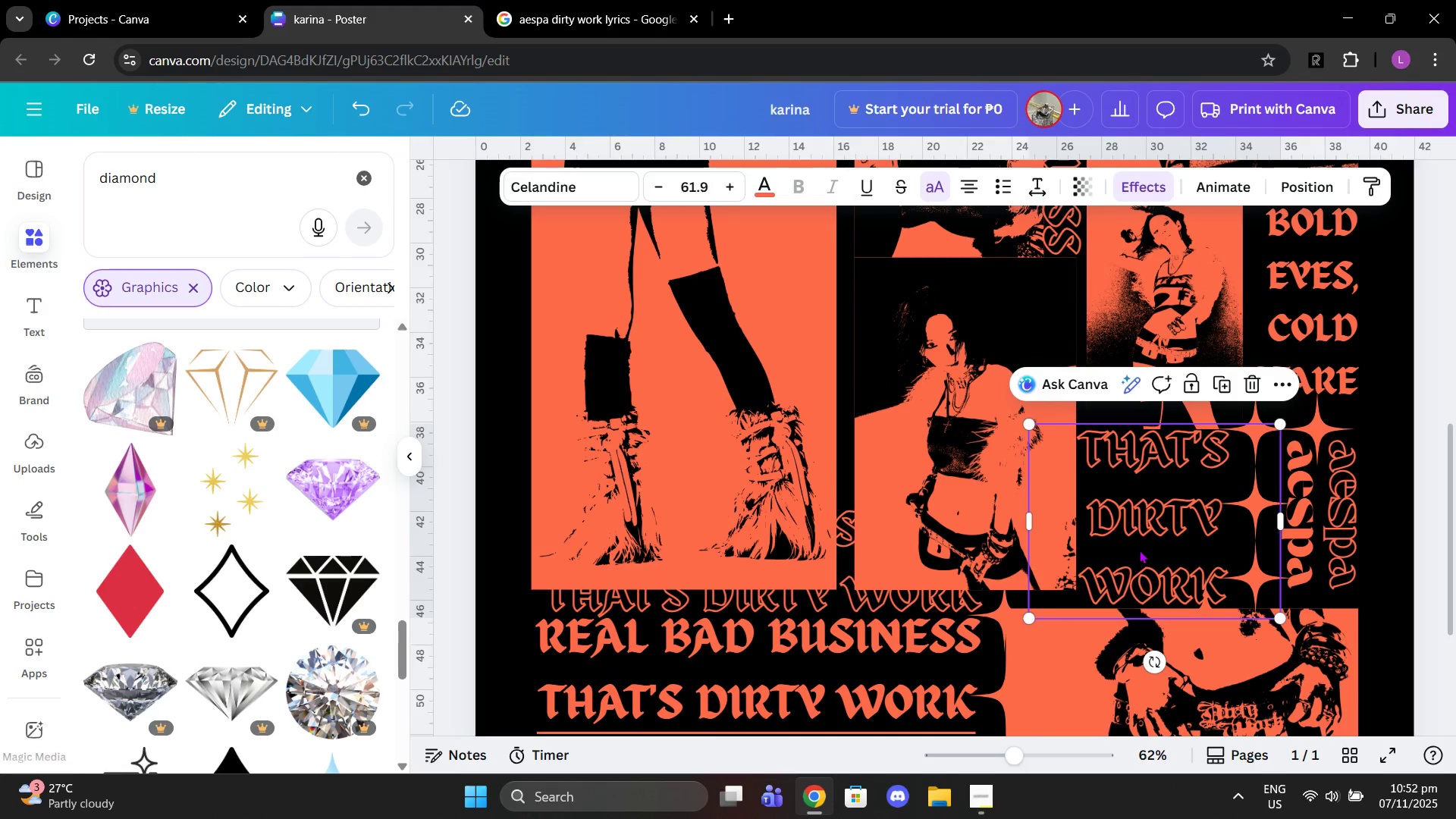 
key(Control+C)
 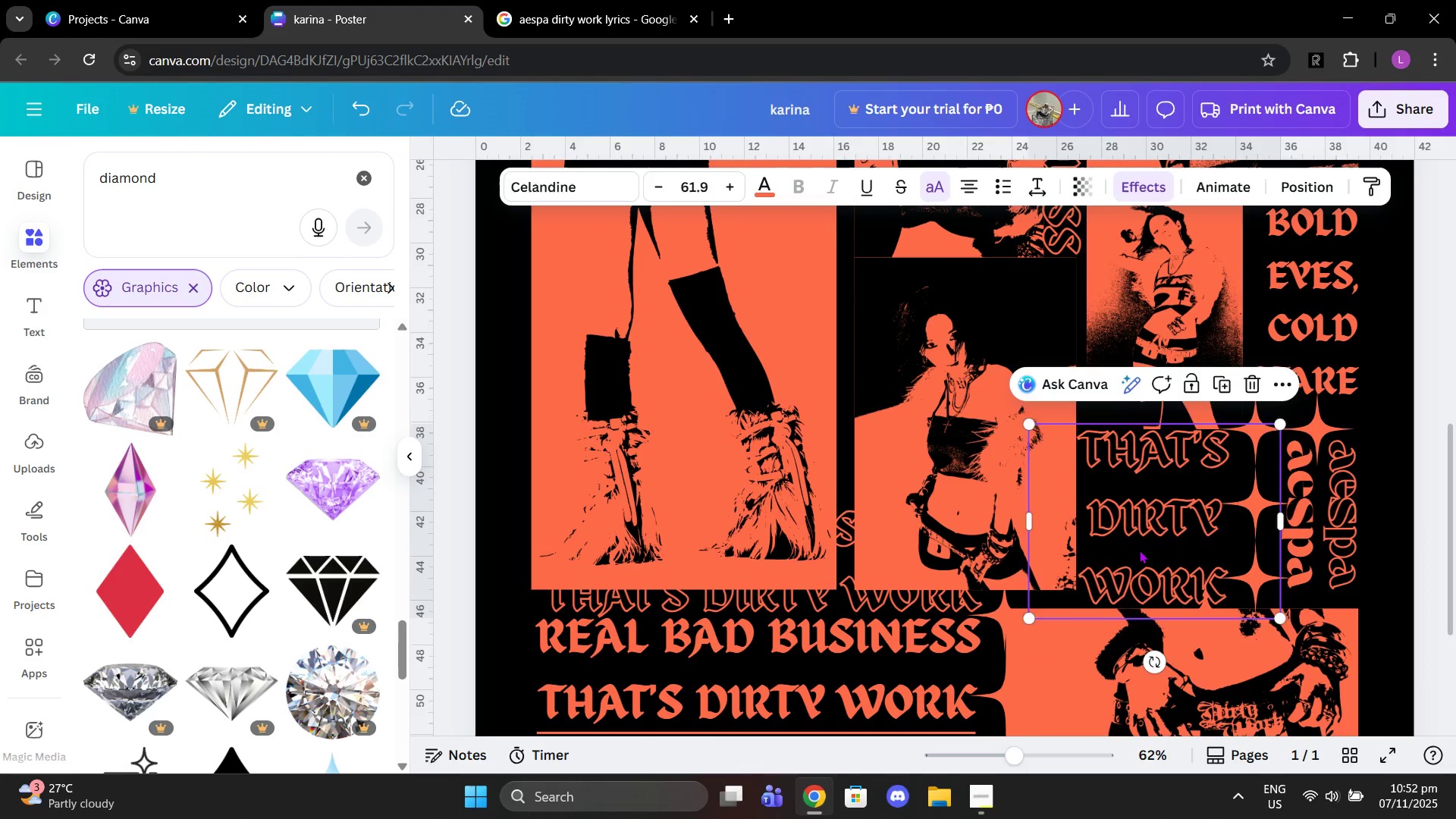 
key(Control+ControlLeft)
 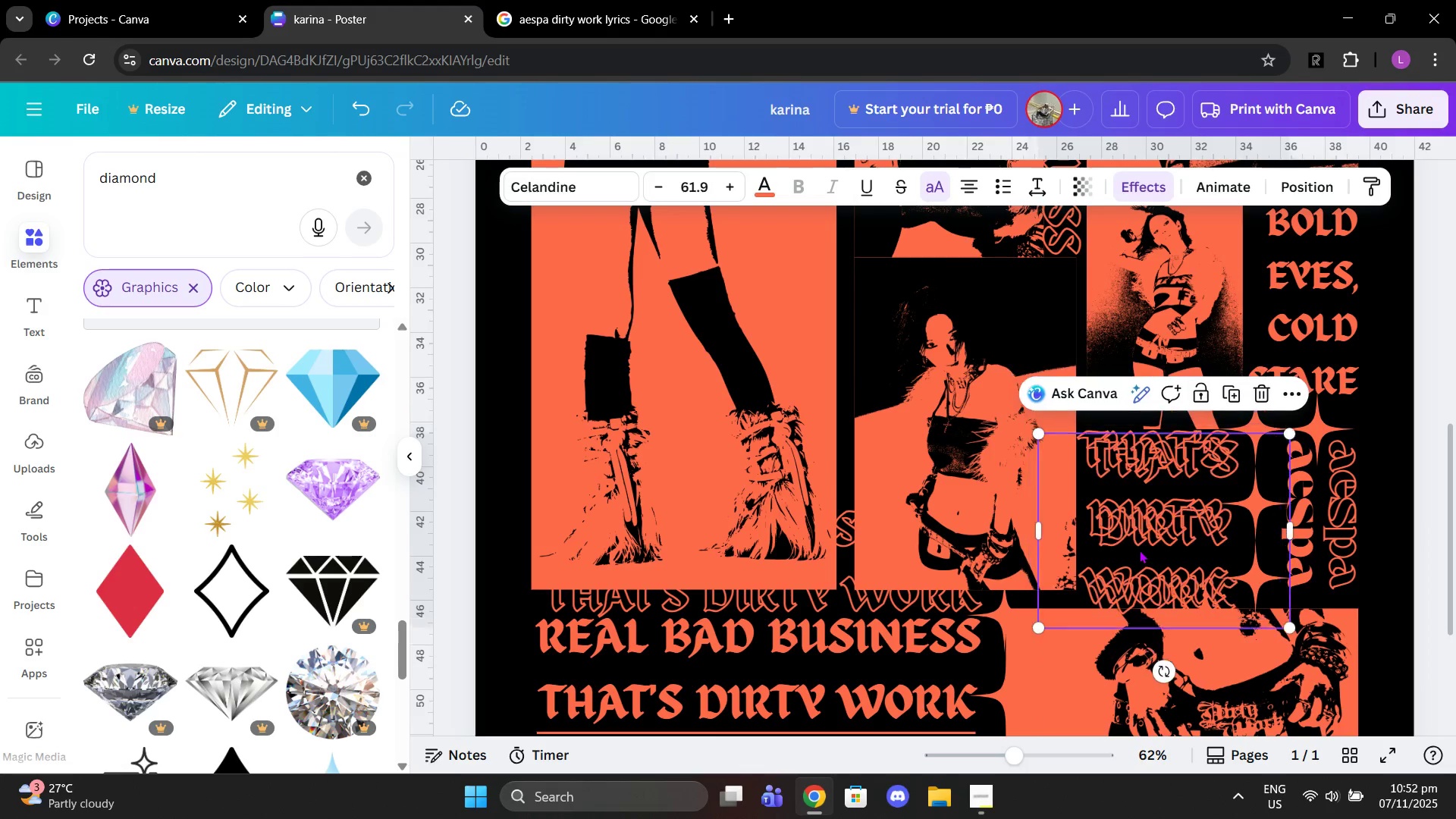 
key(Control+V)
 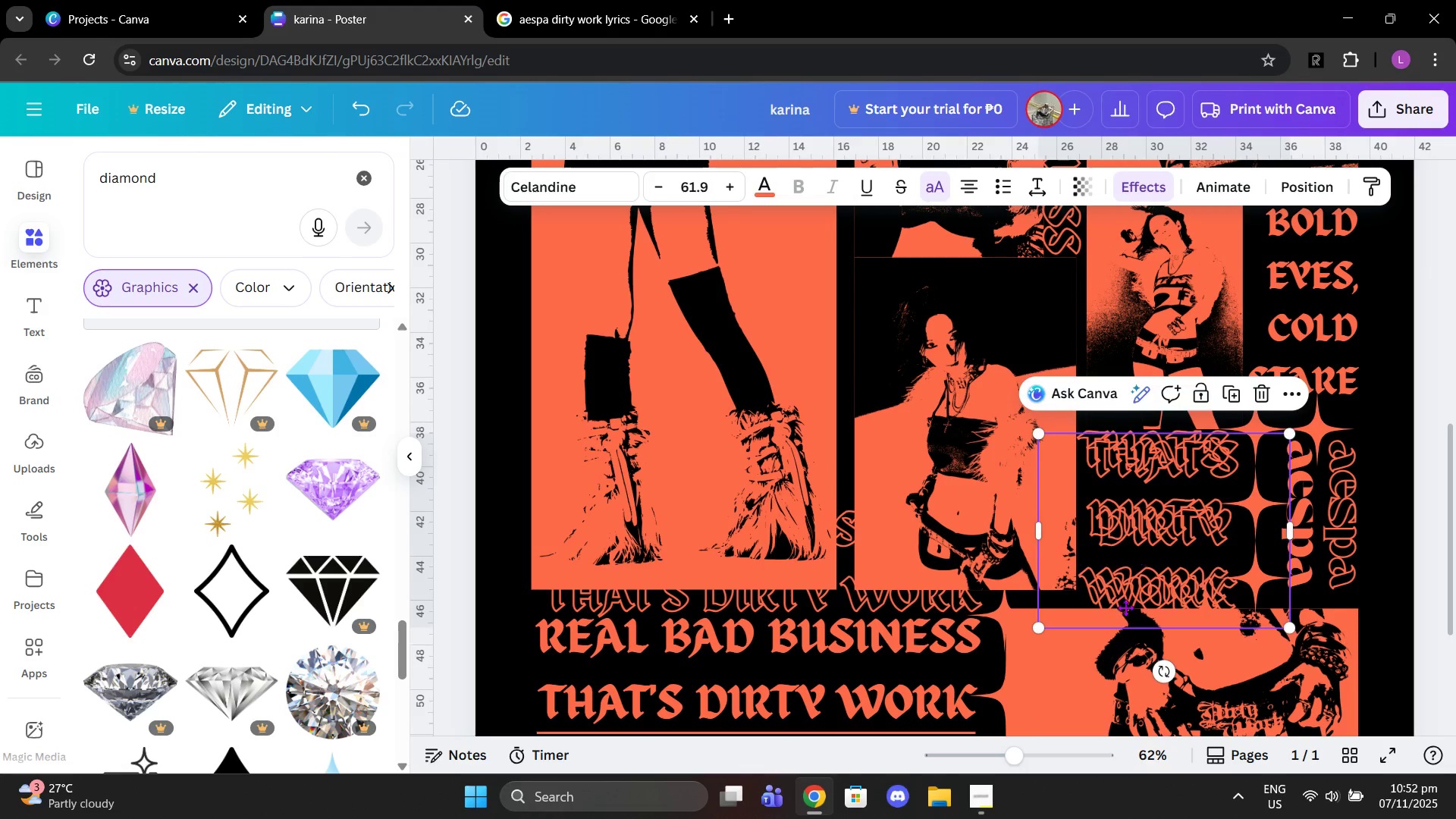 
left_click_drag(start_coordinate=[1139, 550], to_coordinate=[1083, 686])
 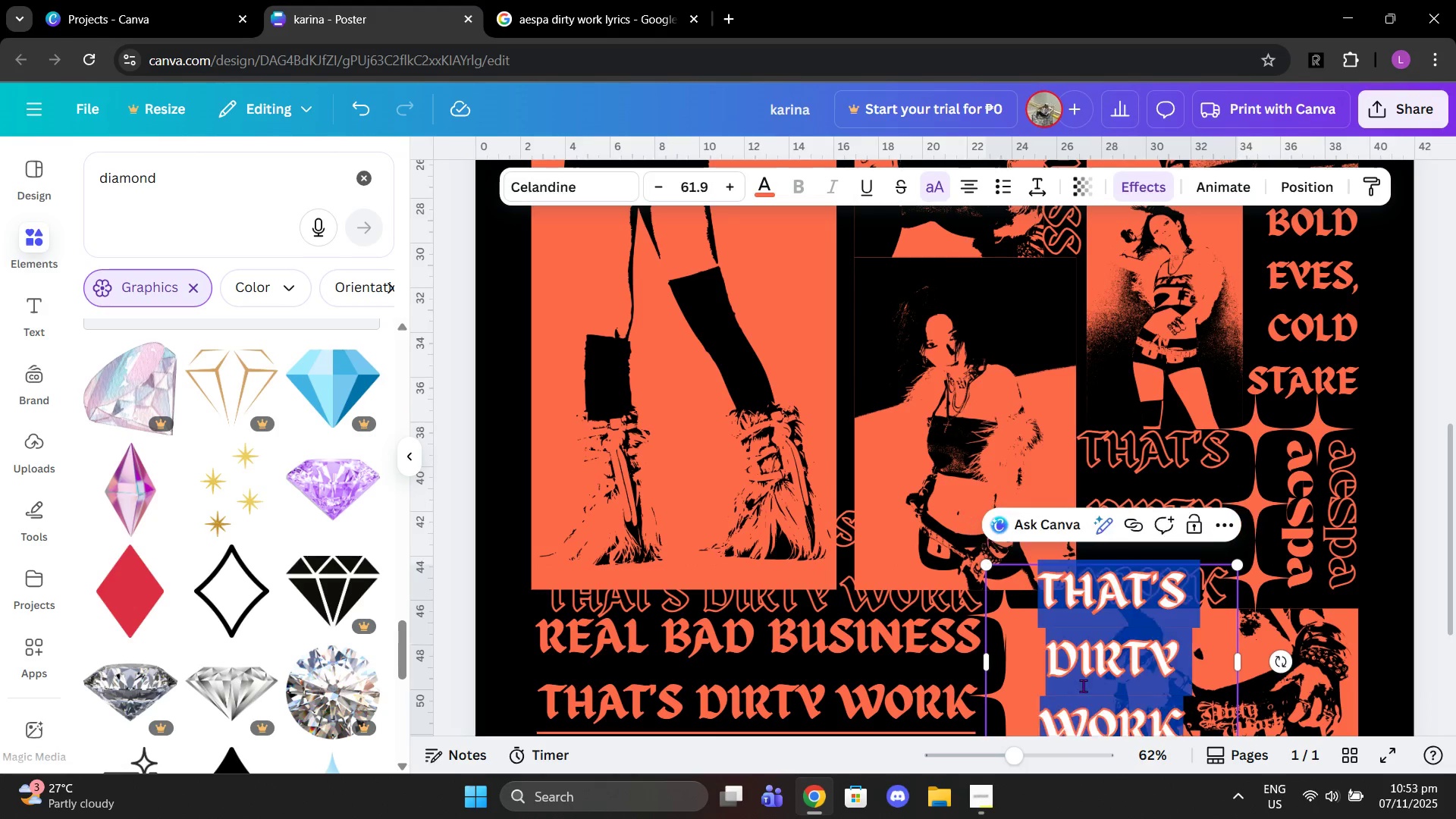 
left_click([1083, 686])
 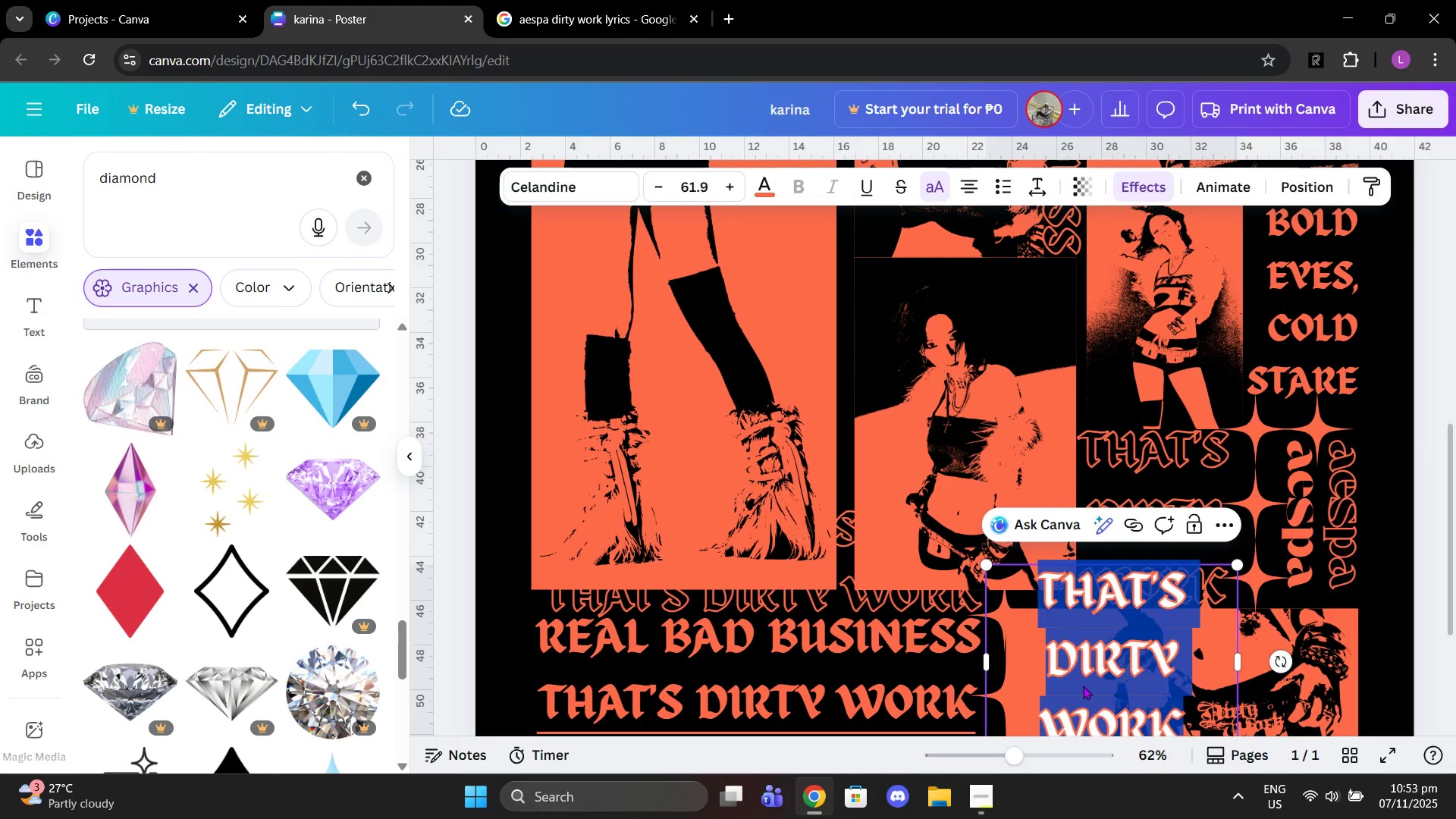 
type(work)
 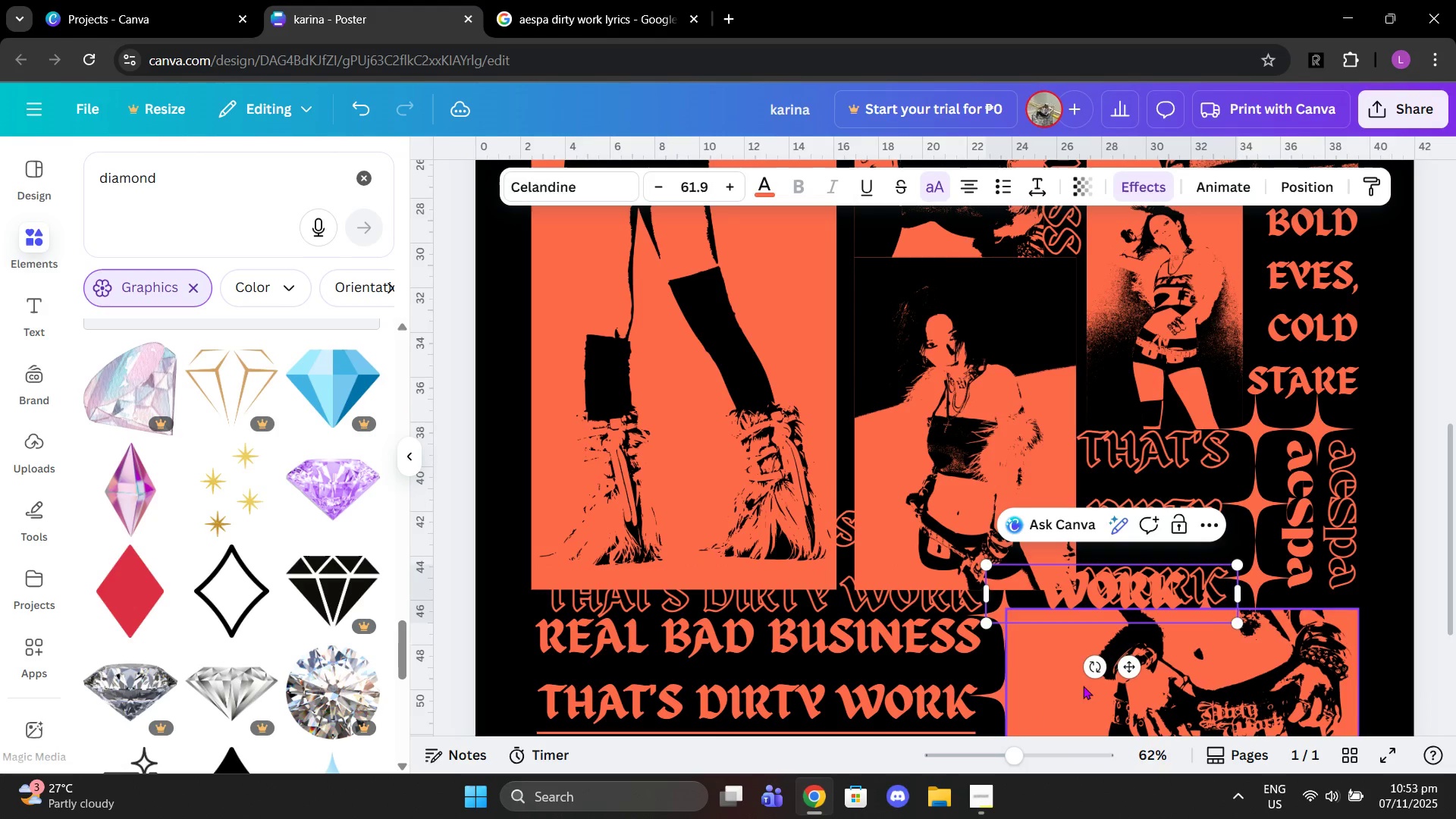 
key(Enter)
 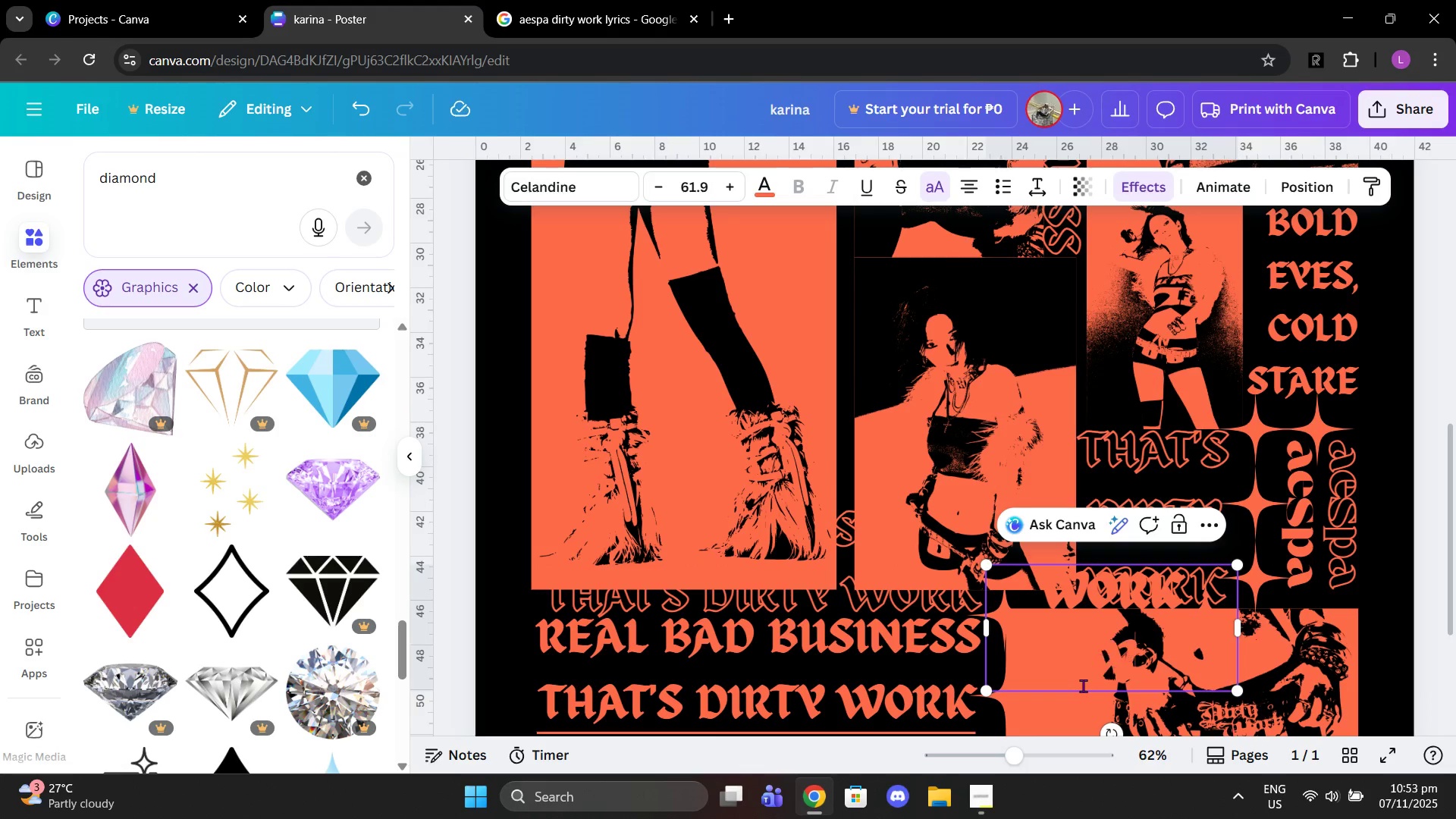 
type(work)
 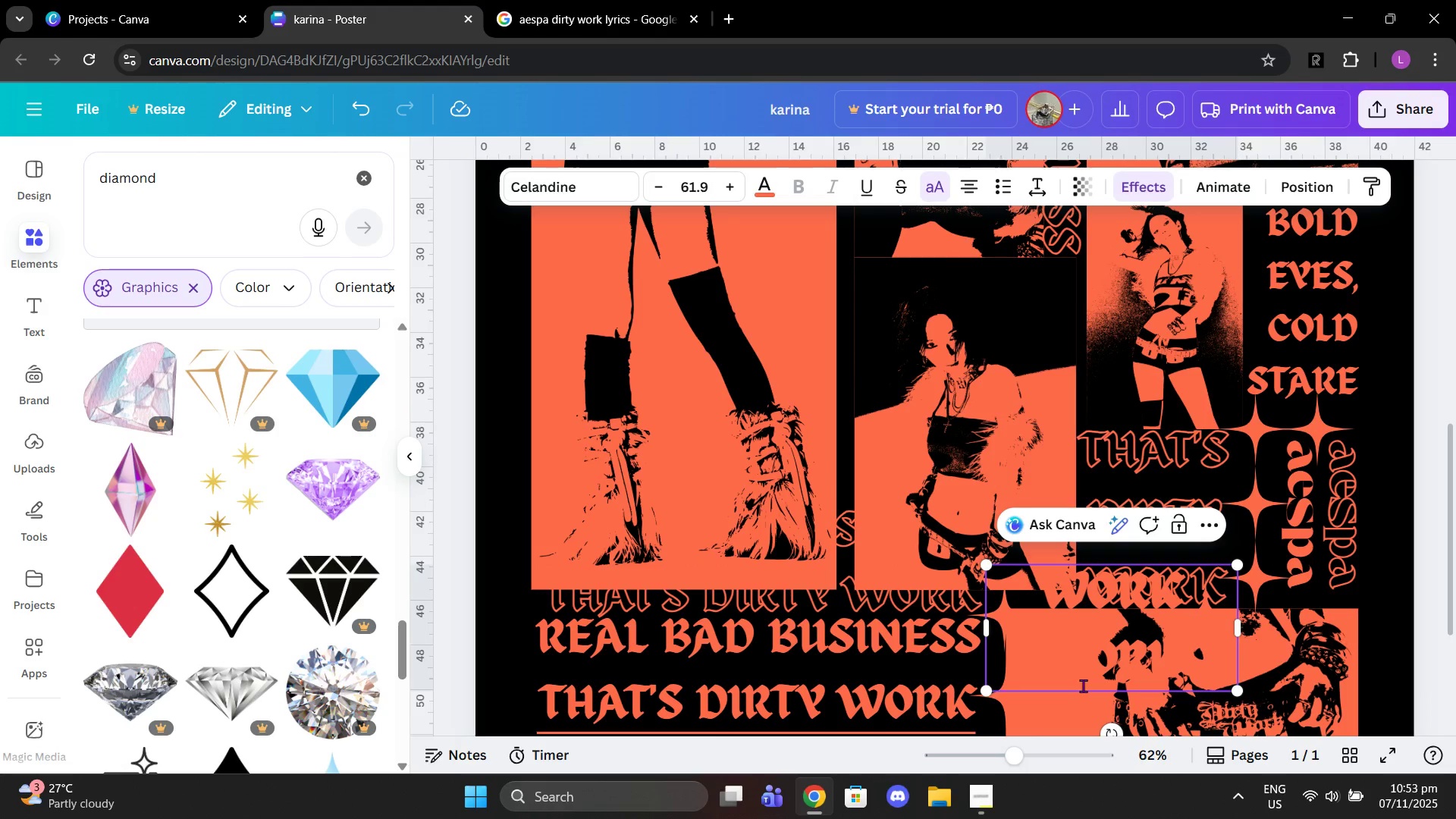 
key(Enter)
 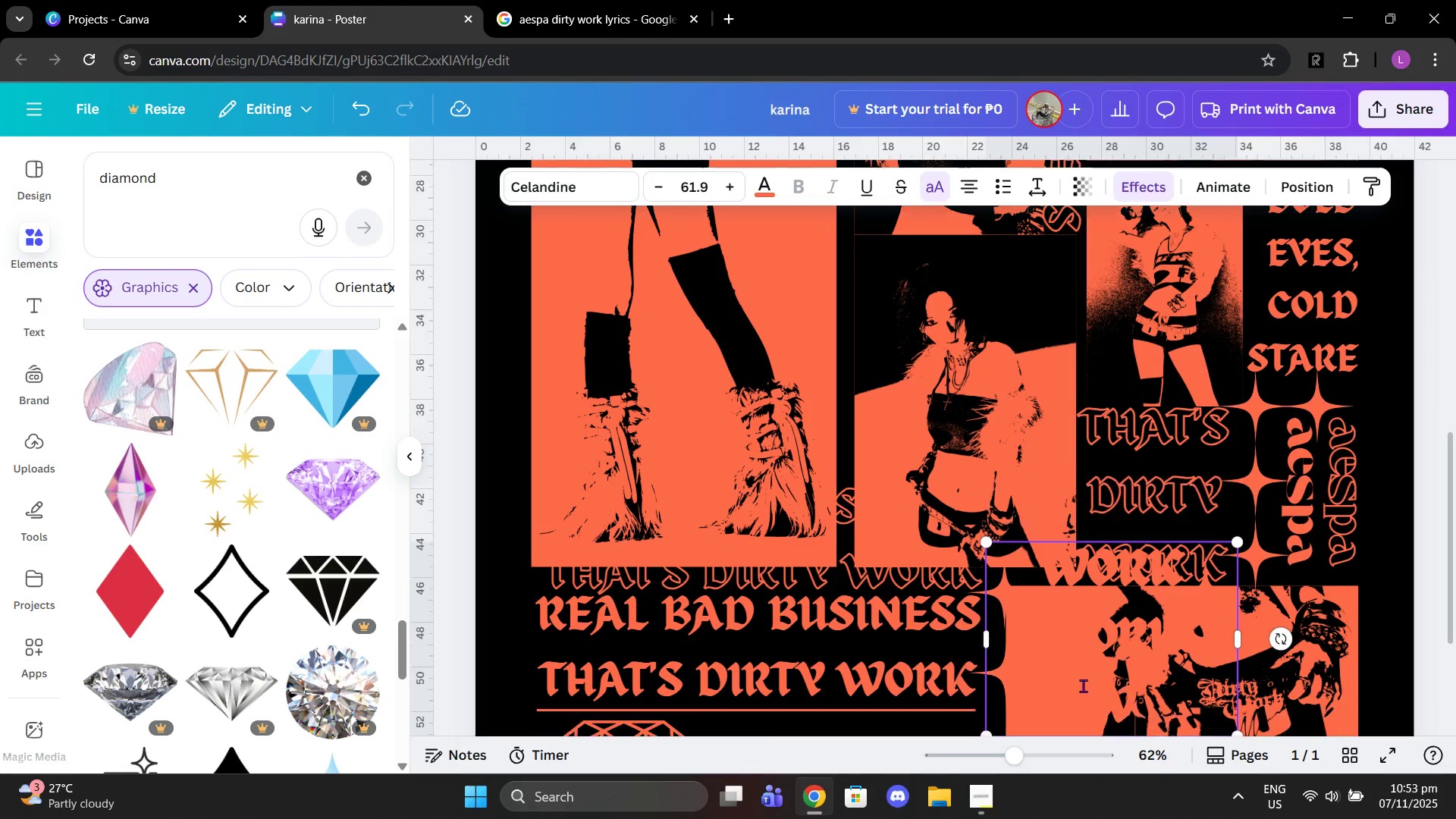 
type(wrk)
 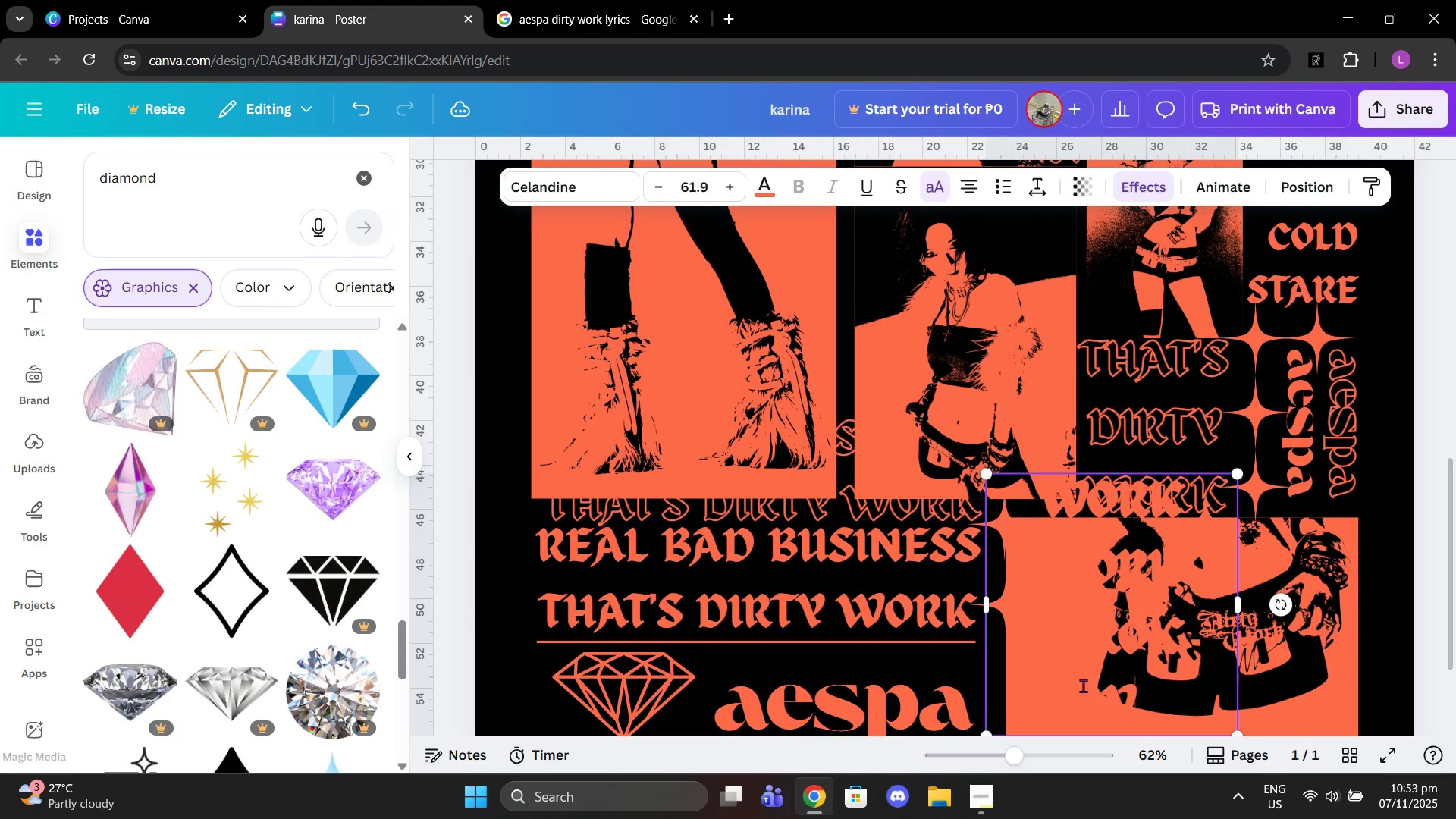 
hold_key(key=O, duration=1.22)
 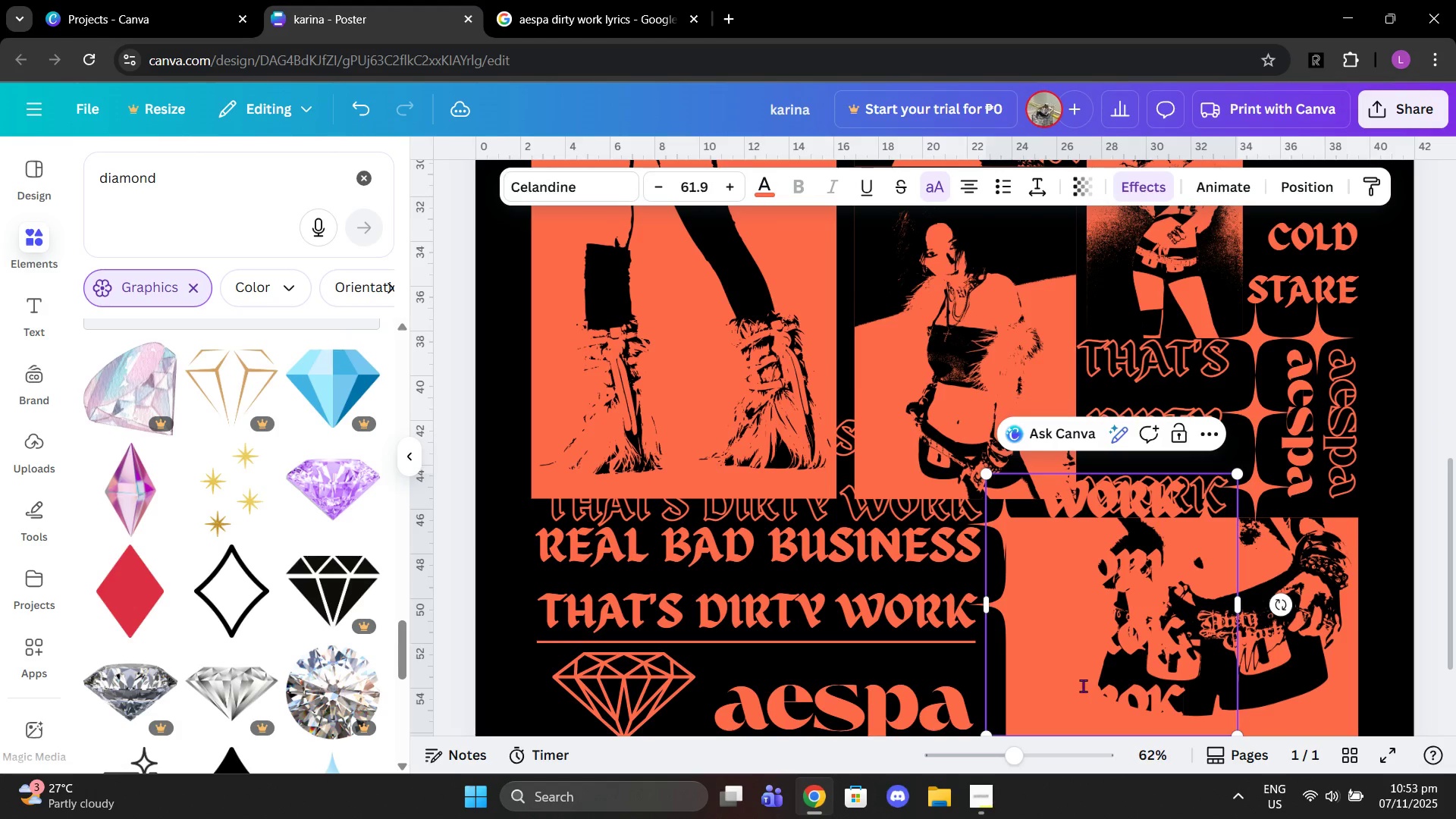 
key(Enter)
 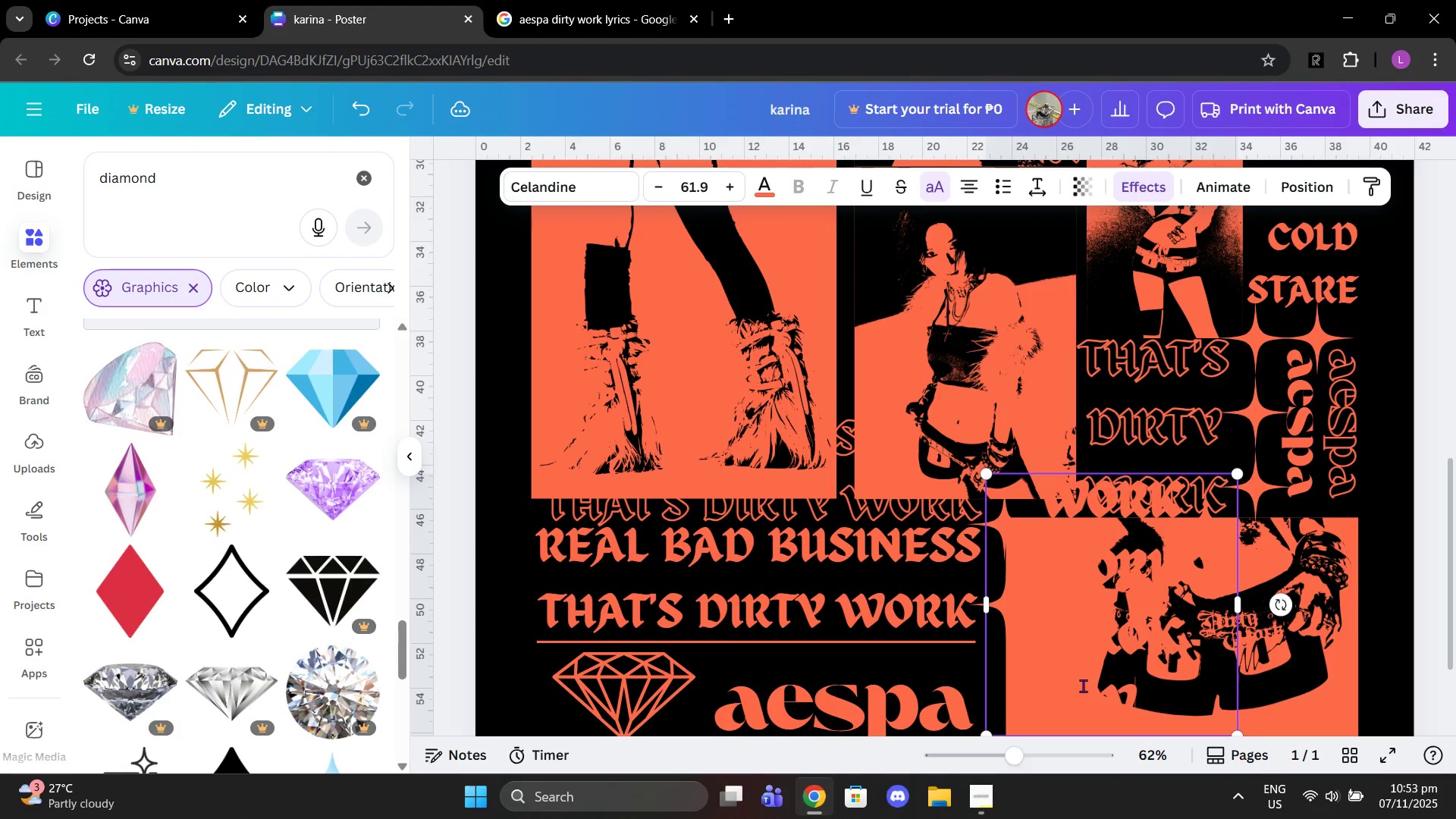 
type(wr)
 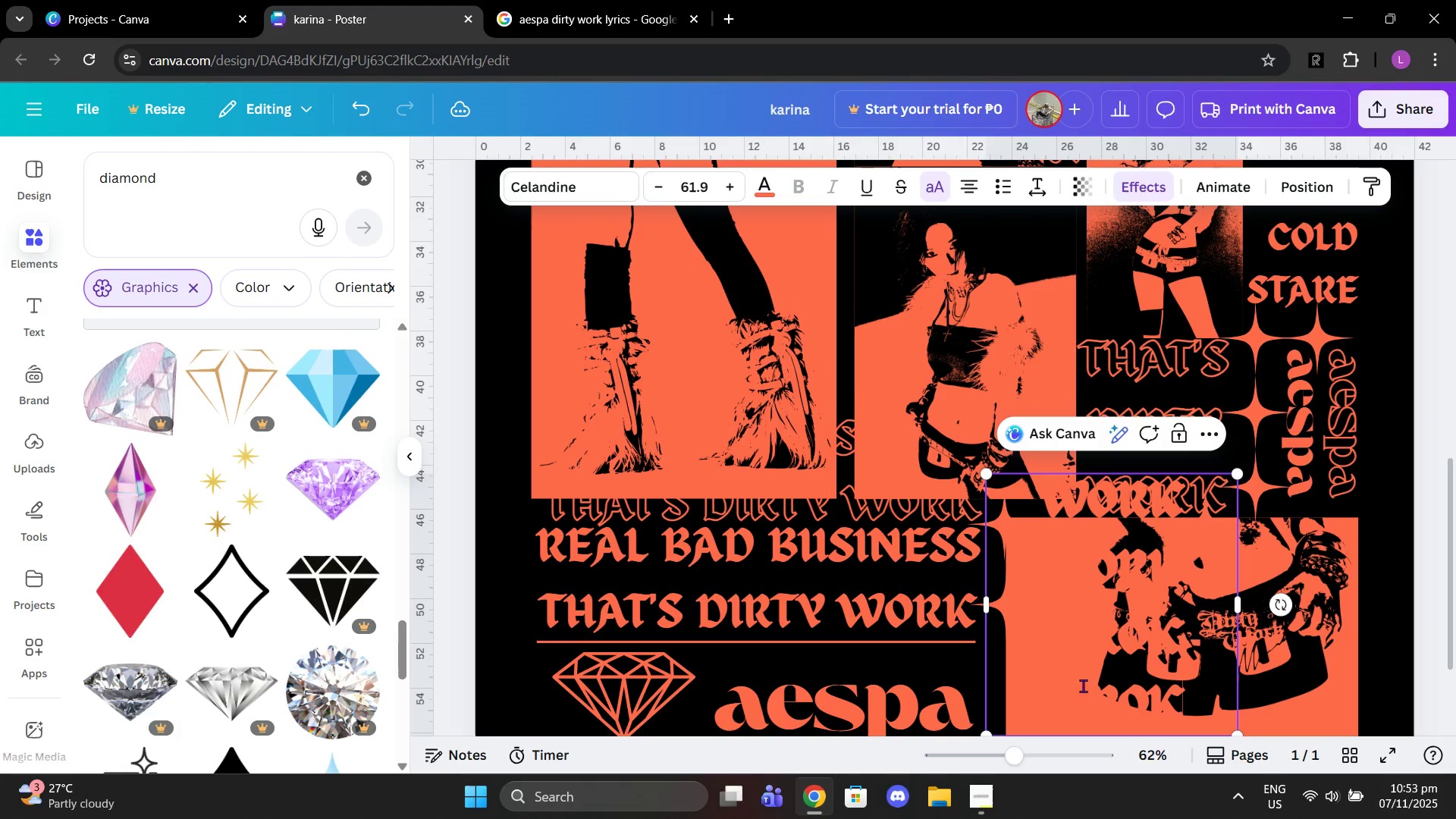 
left_click_drag(start_coordinate=[984, 471], to_coordinate=[1074, 519])
 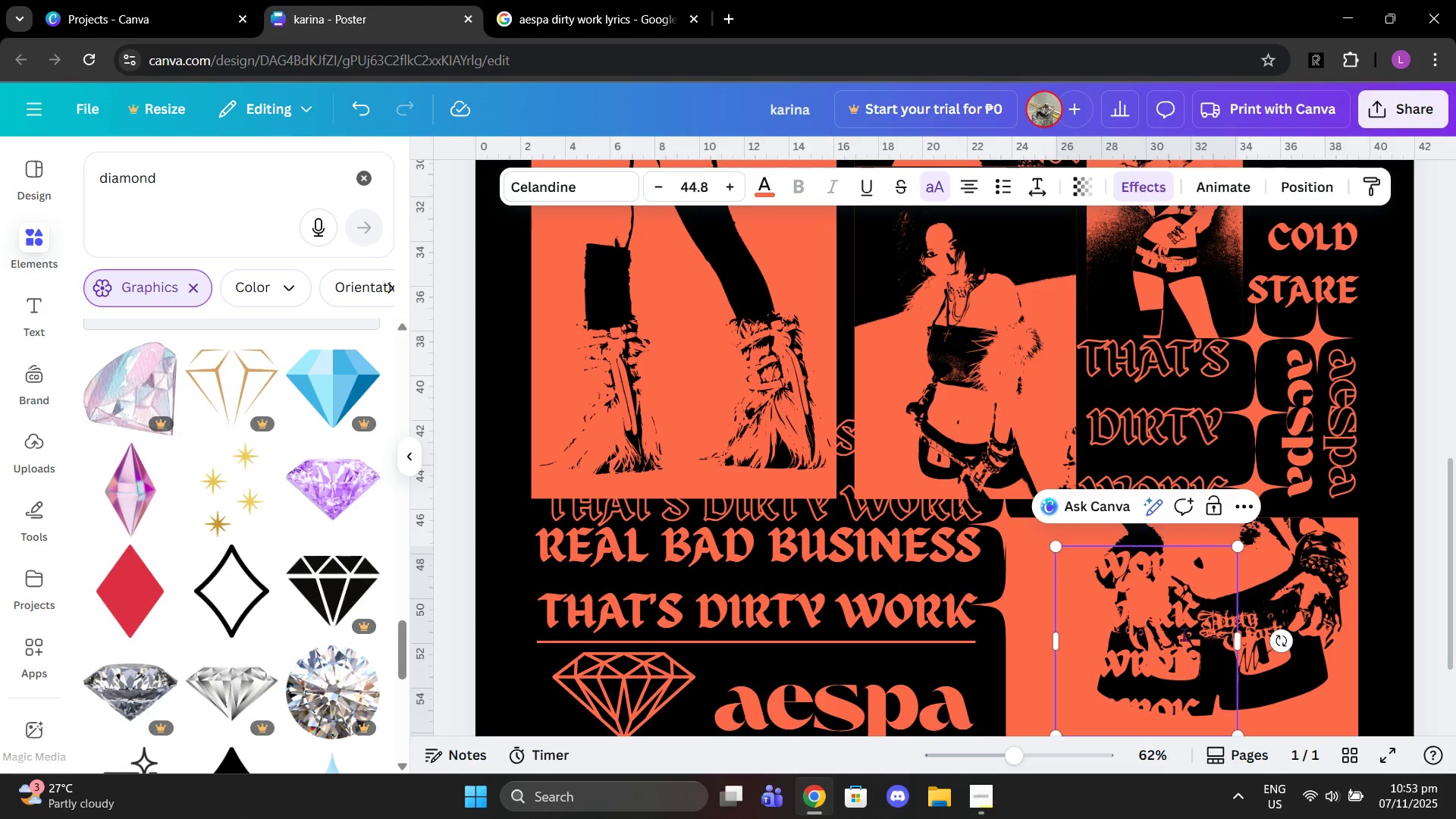 
scroll: coordinate [1206, 632], scroll_direction: down, amount: 1.0
 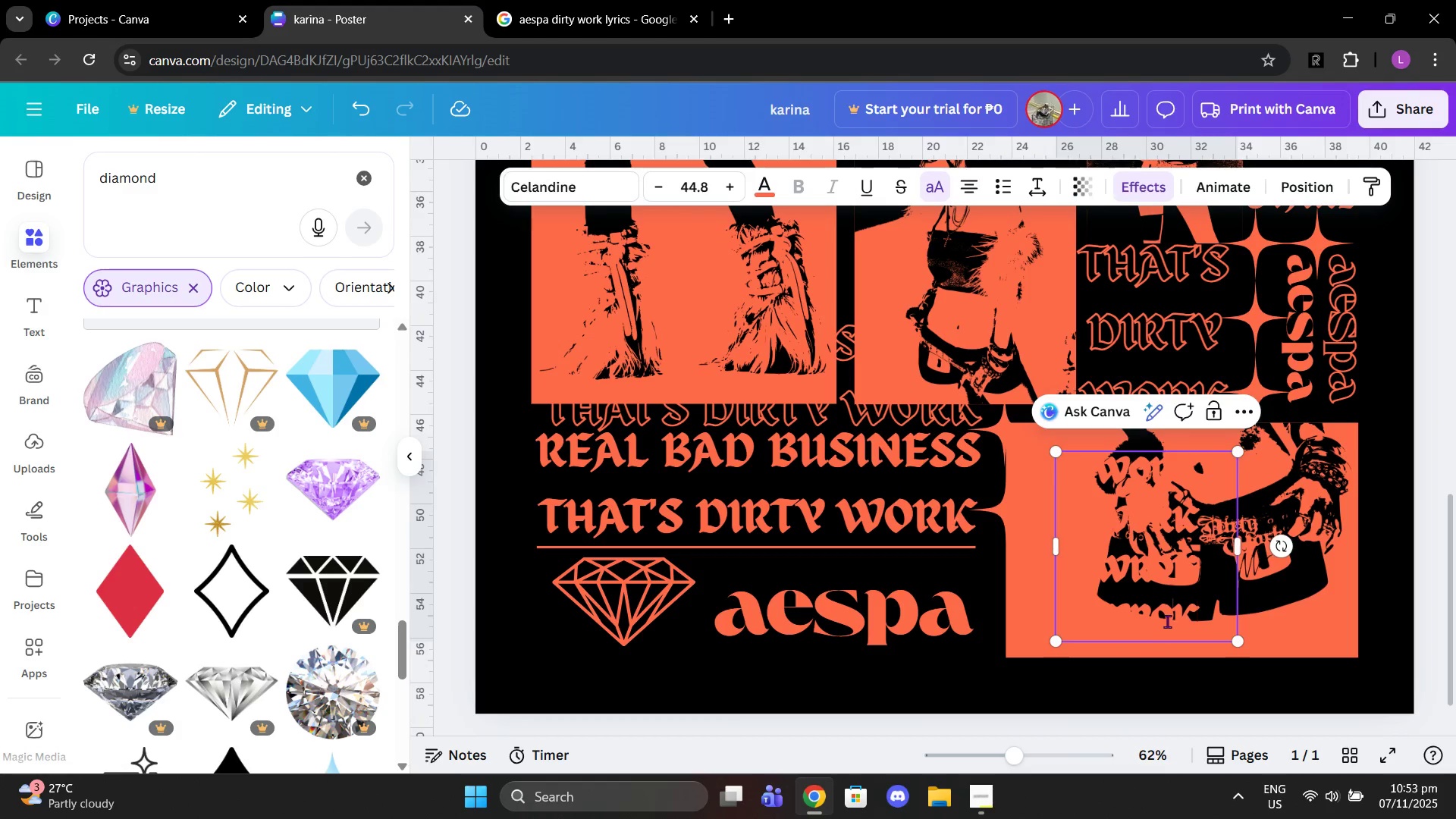 
left_click_drag(start_coordinate=[1167, 621], to_coordinate=[1121, 629])
 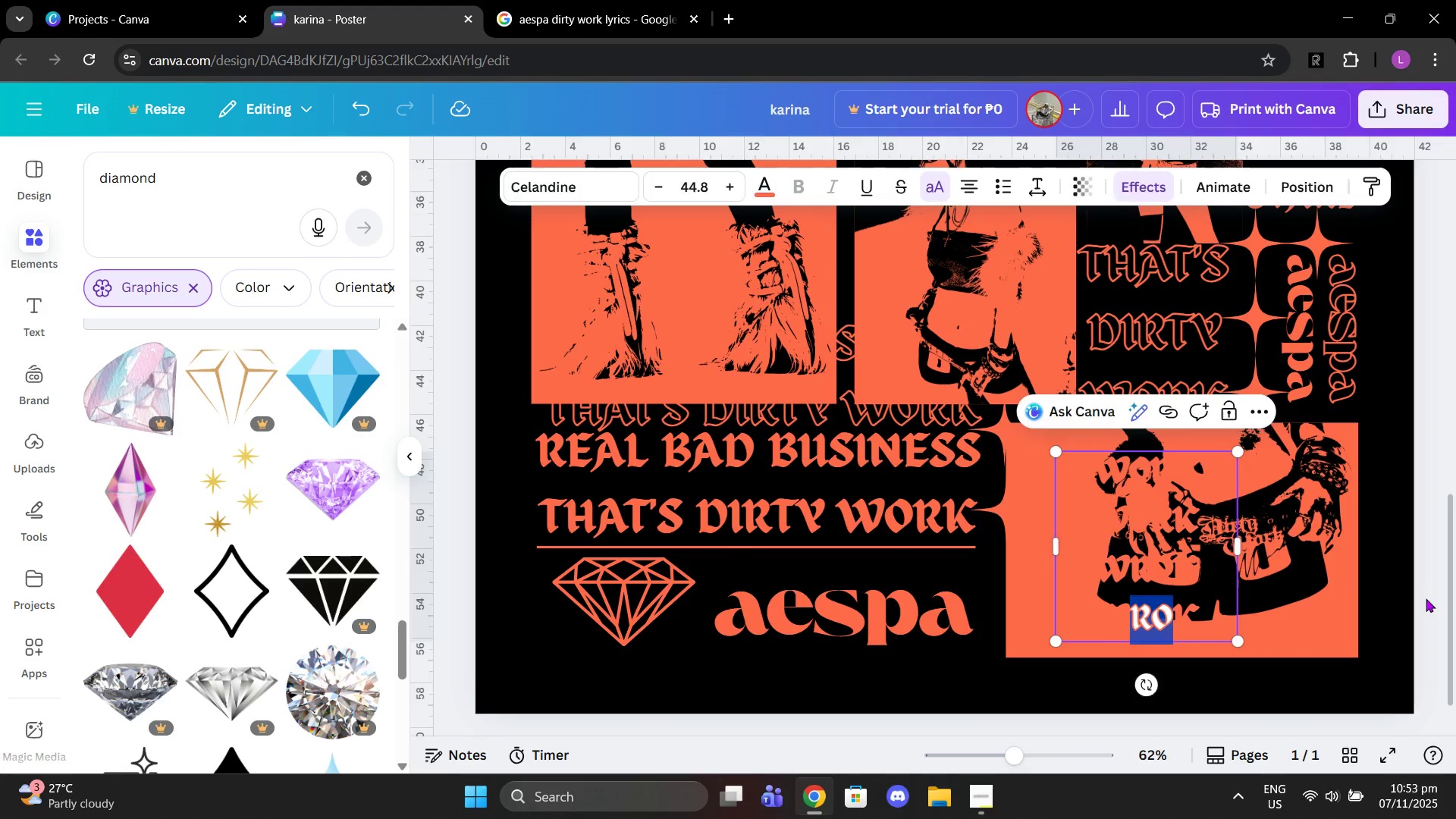 
left_click([1426, 598])
 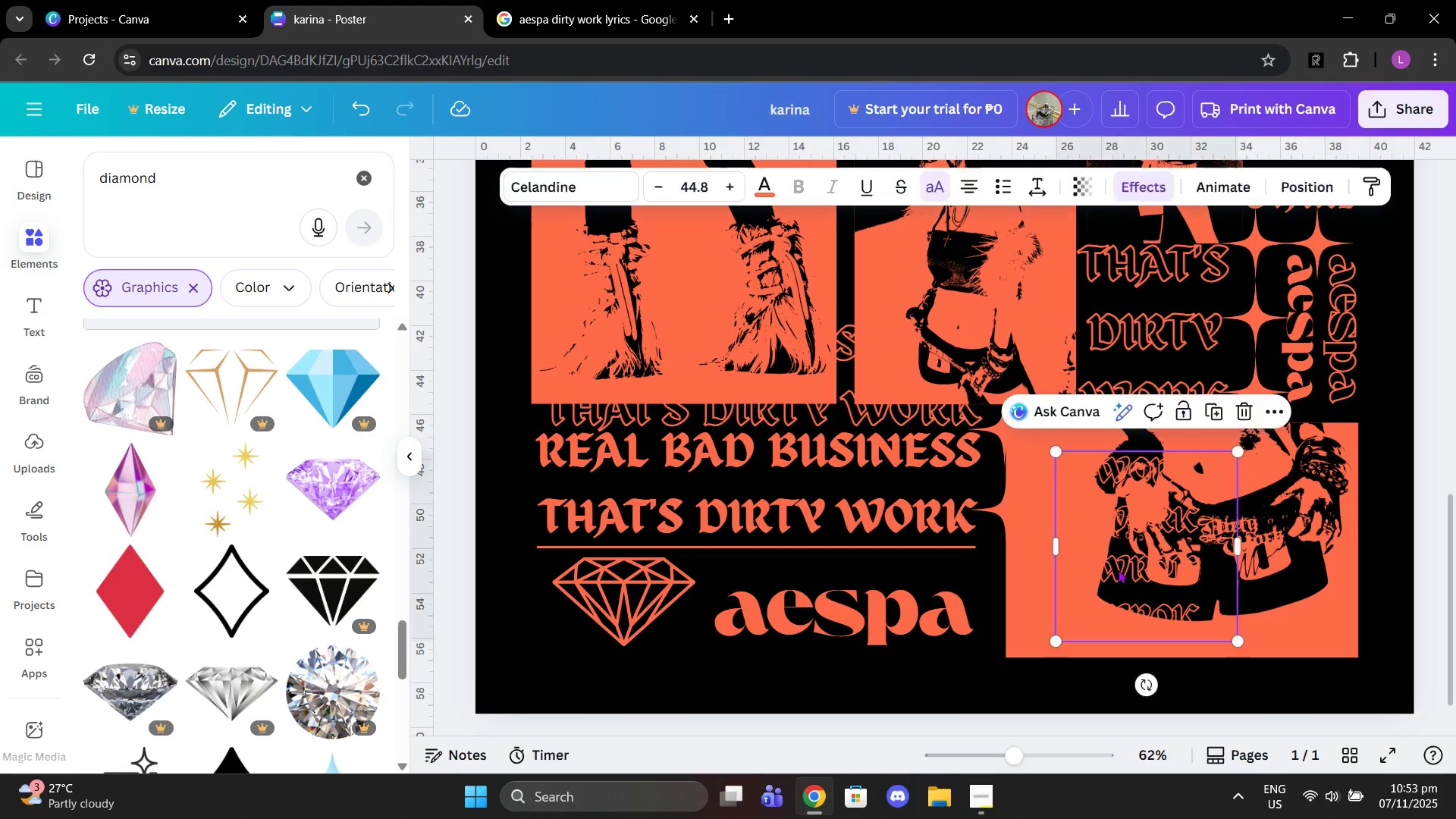 
left_click_drag(start_coordinate=[1118, 570], to_coordinate=[1071, 585])
 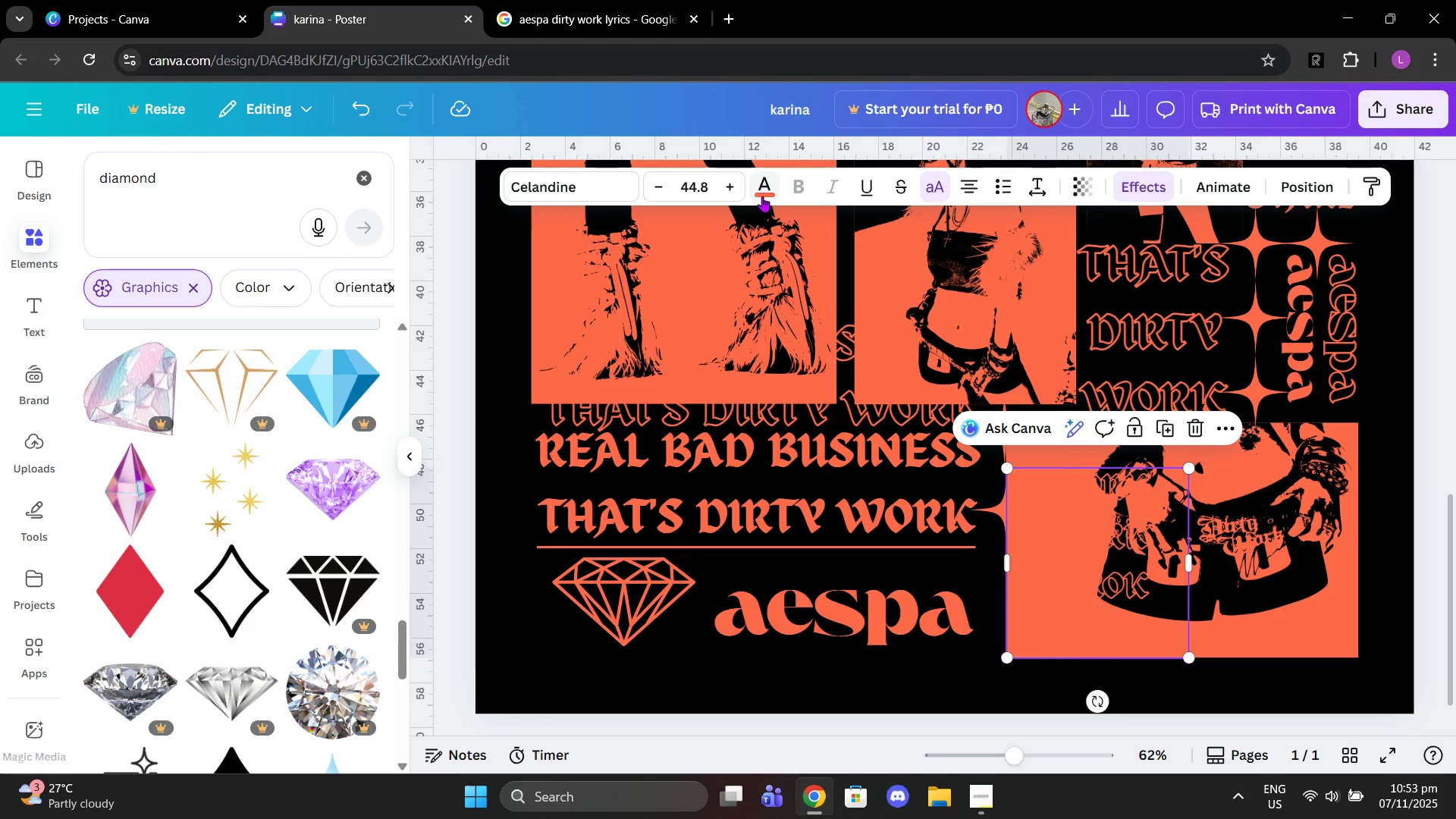 
double_click([762, 196])
 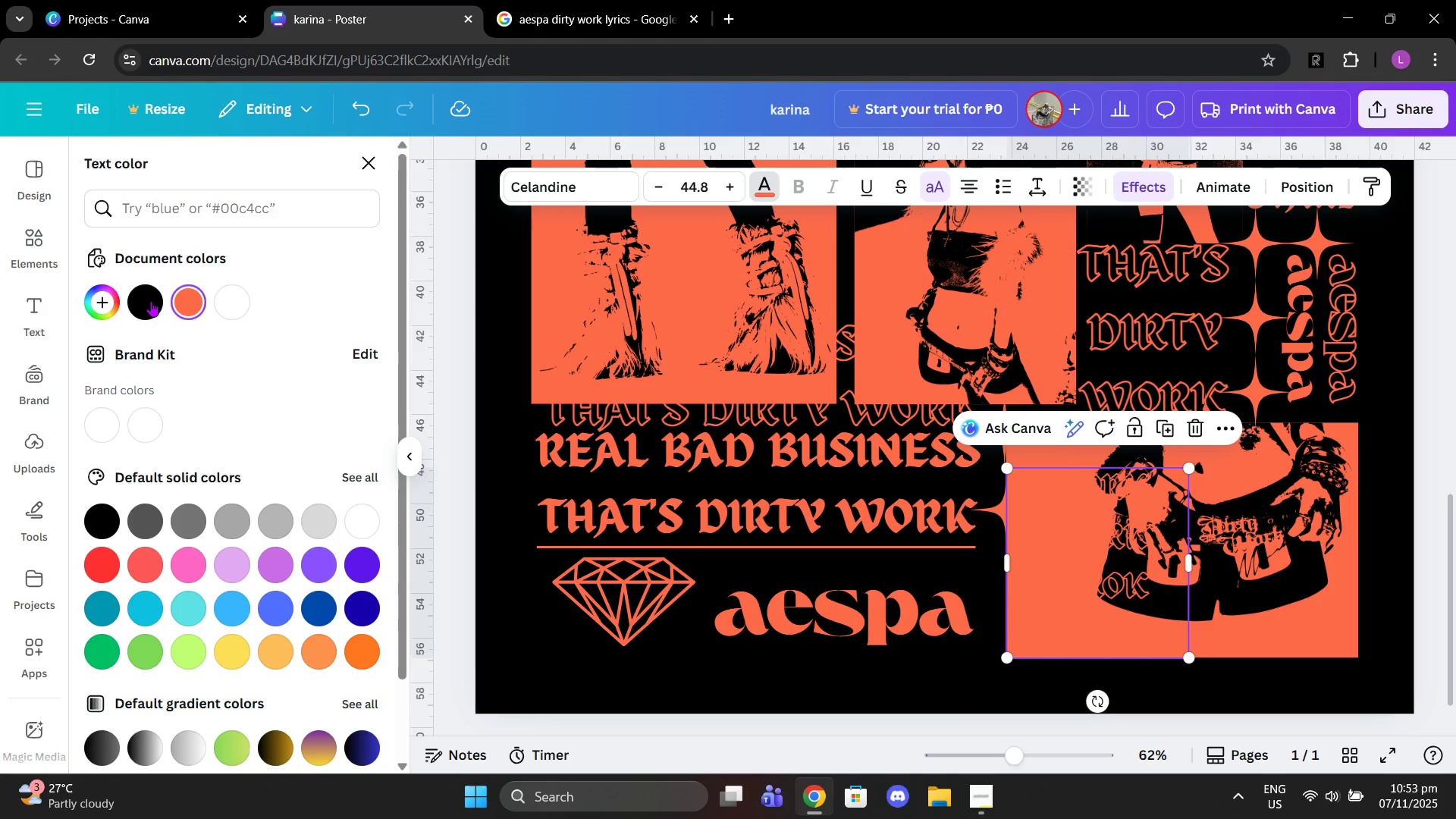 
left_click([151, 301])
 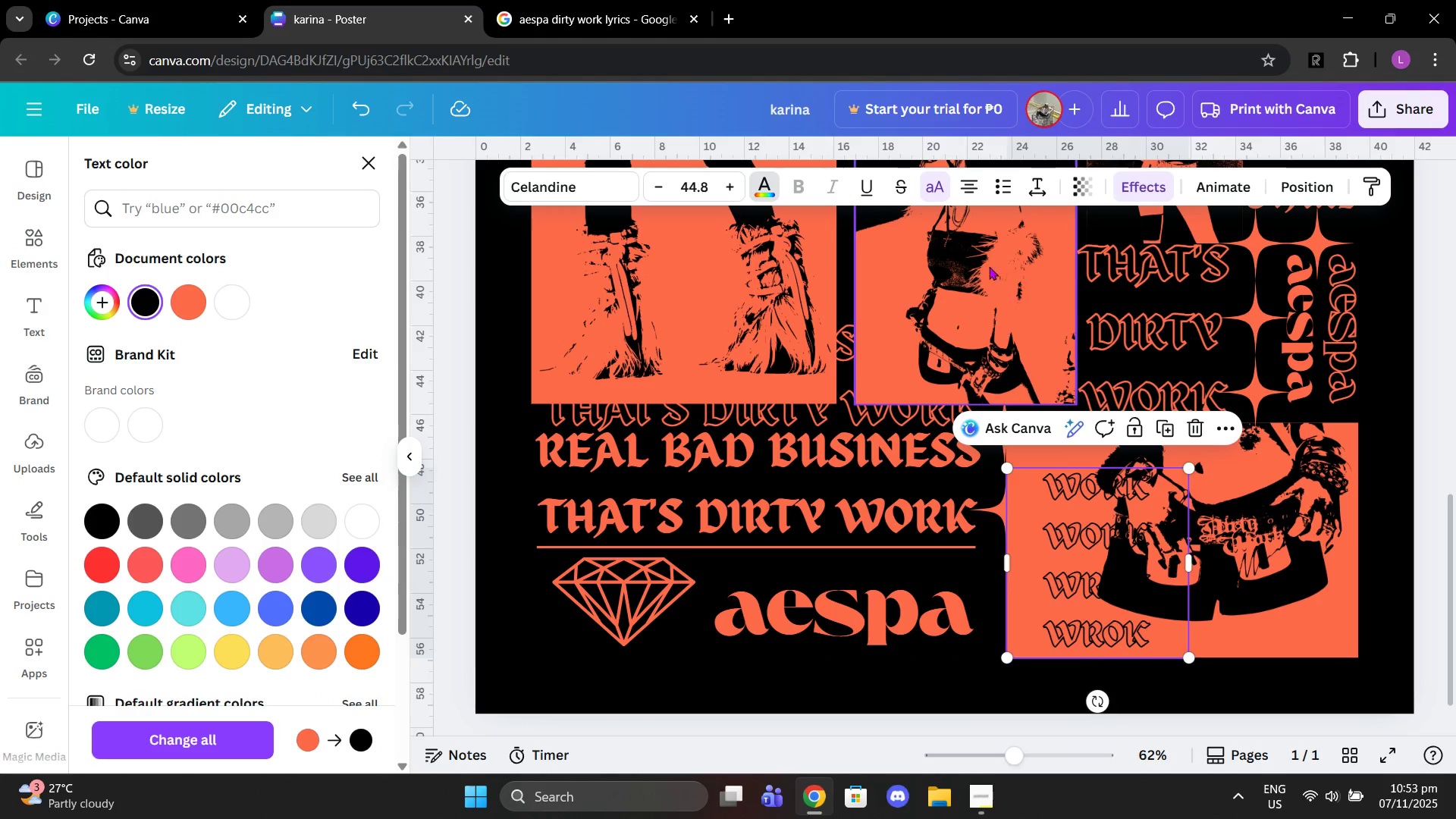 
left_click([965, 187])
 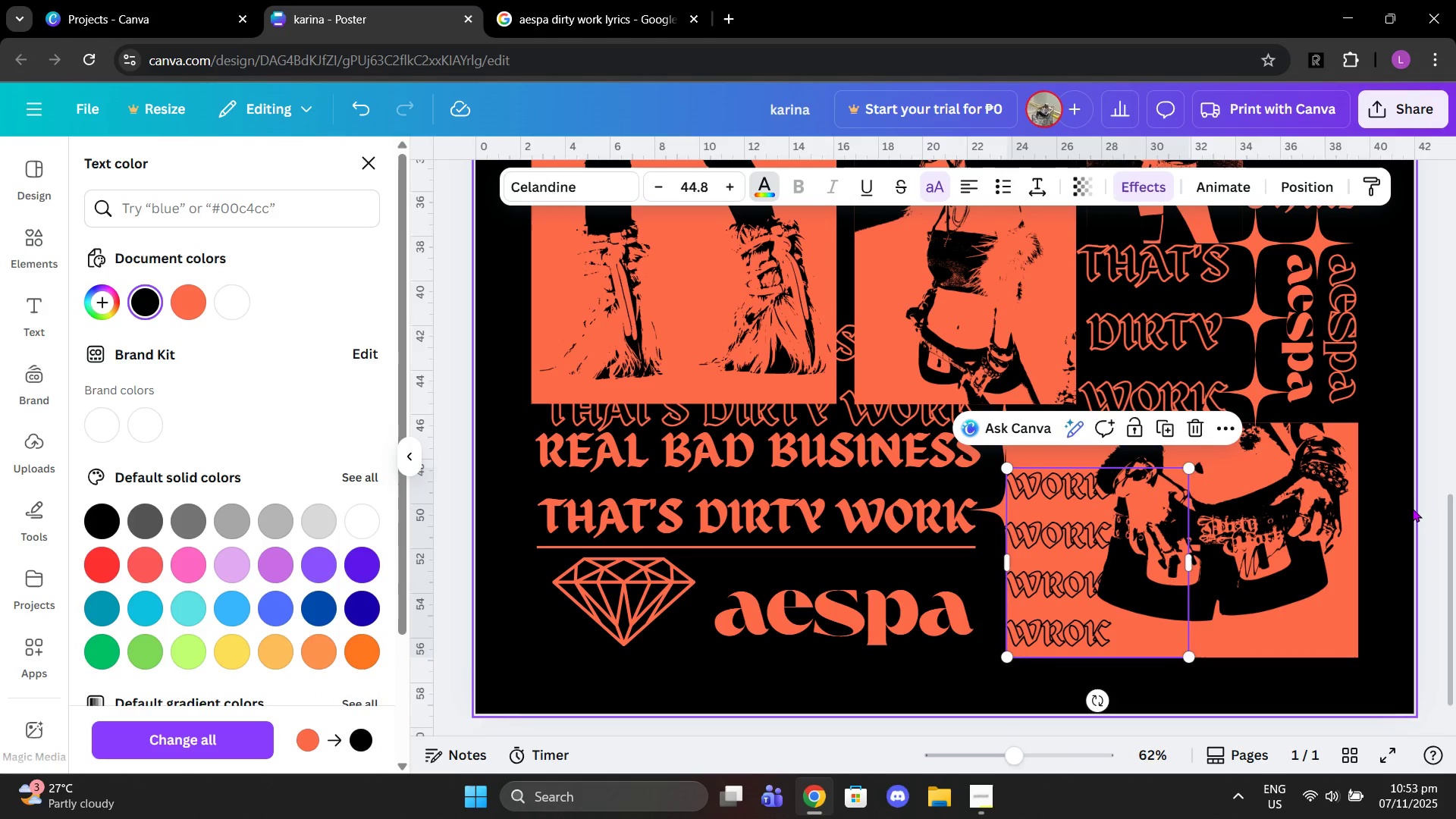 
left_click([1411, 508])
 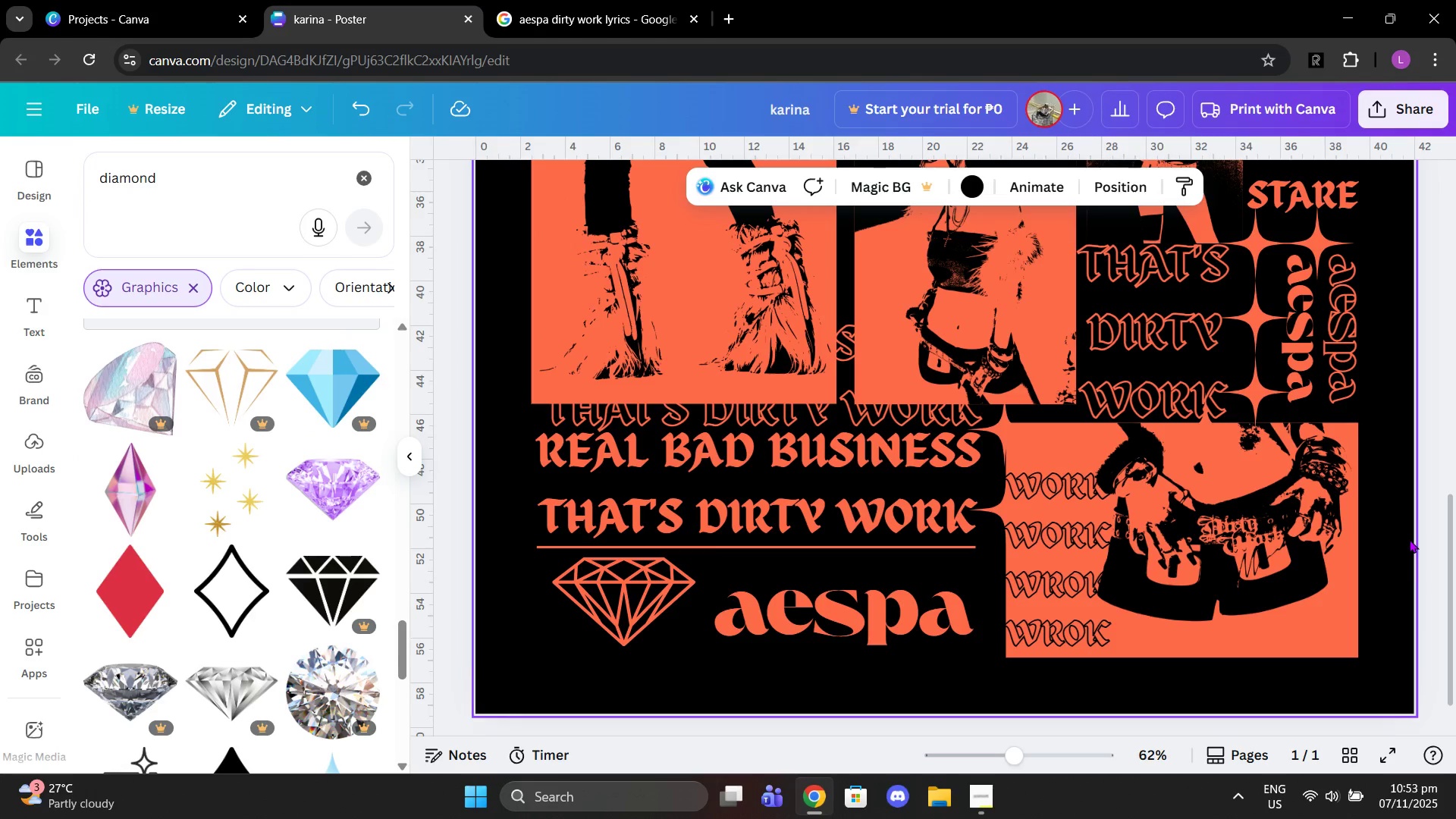 
left_click([1409, 539])
 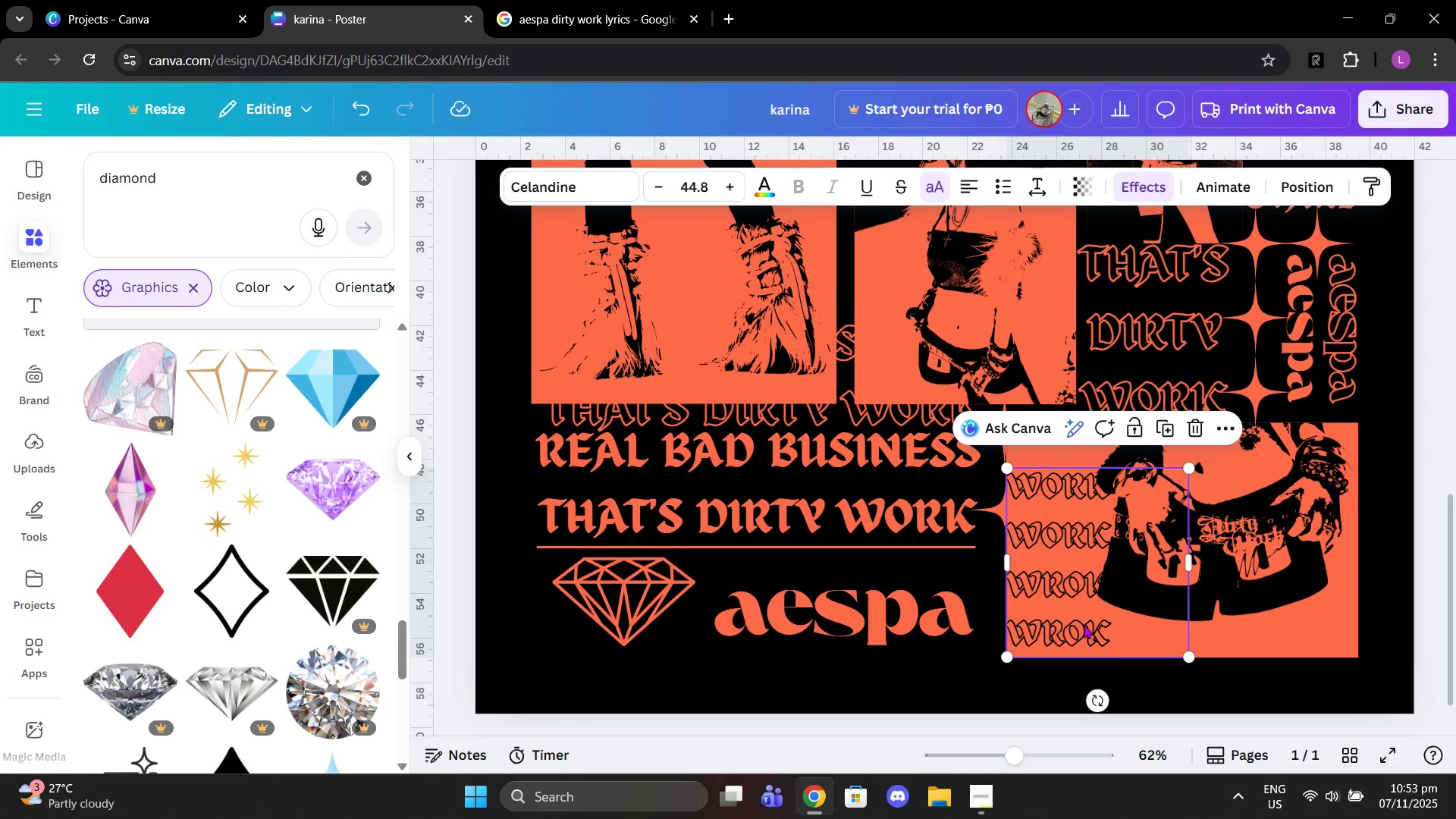 
left_click([1082, 626])
 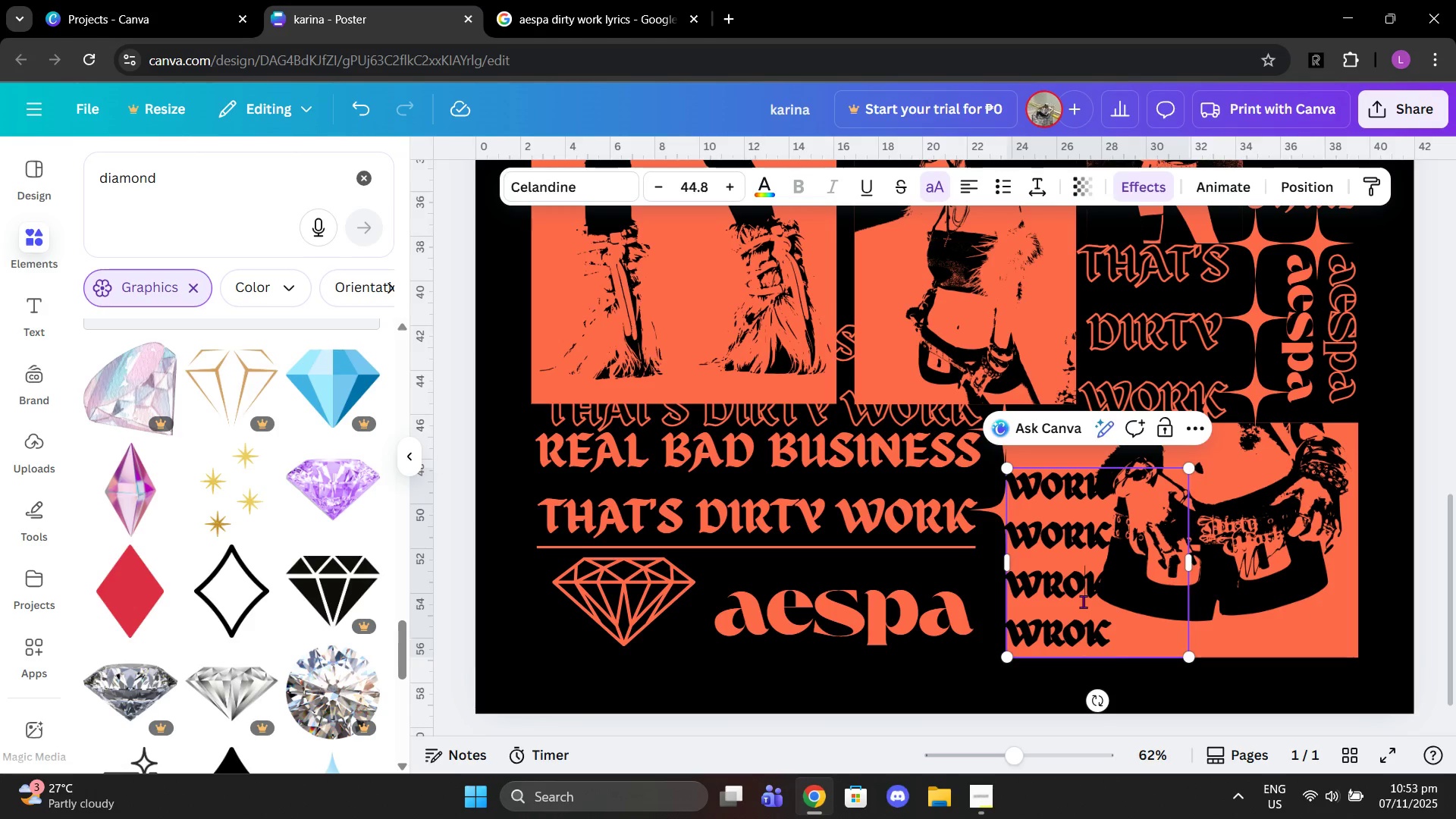 
left_click([1083, 601])
 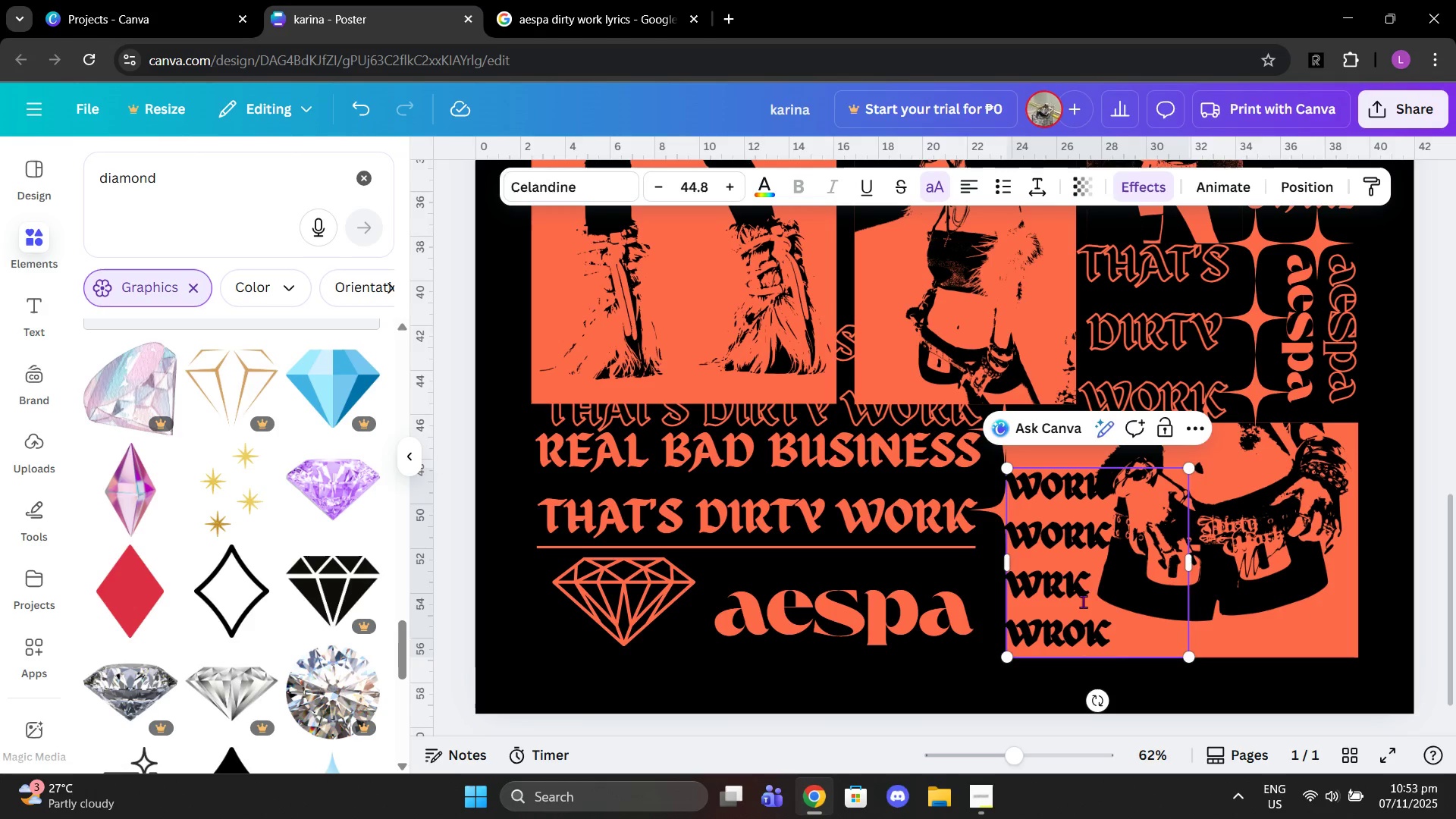 
key(Backspace)
key(Backspace)
type(or)
 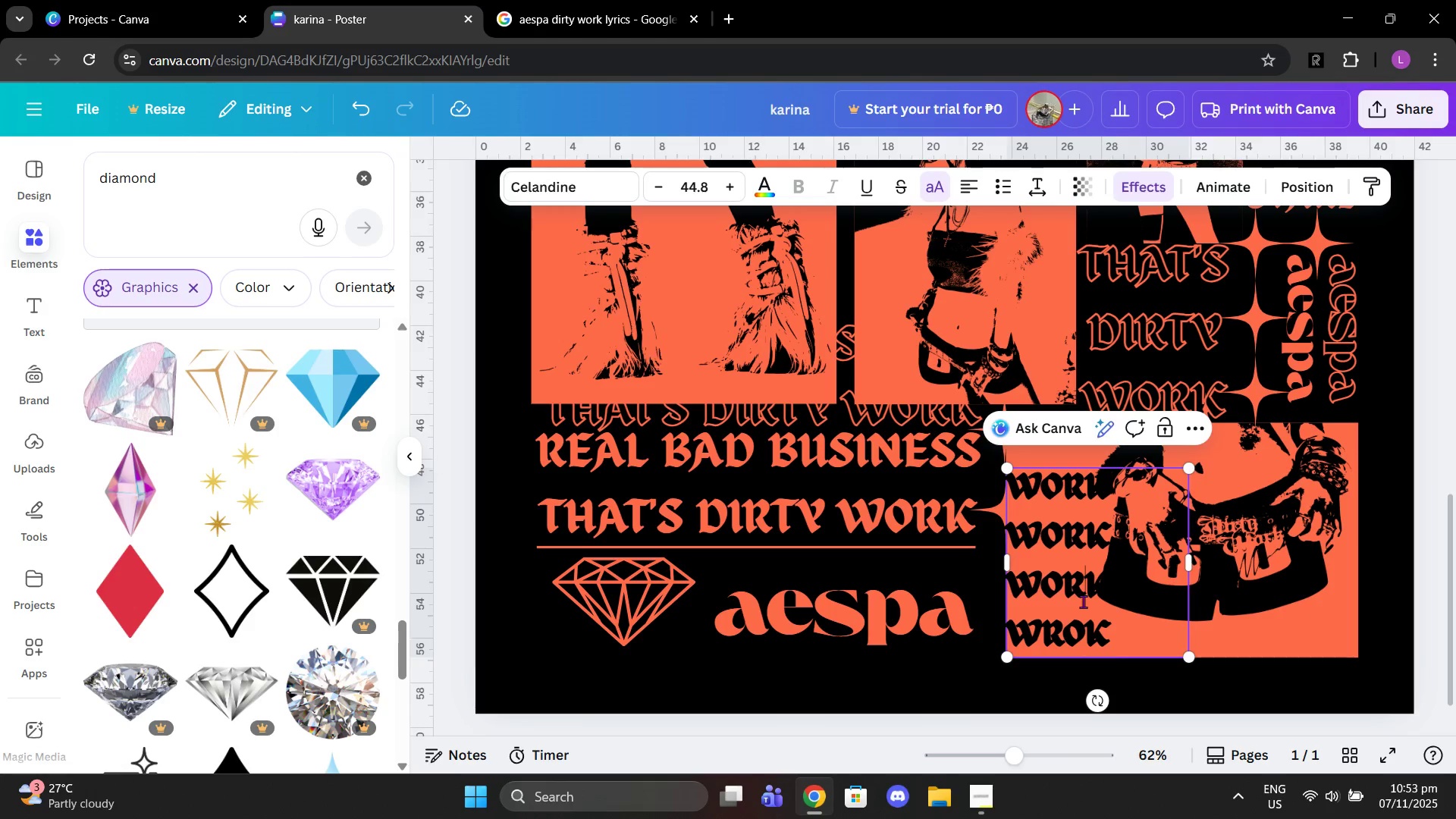 
key(ArrowDown)
 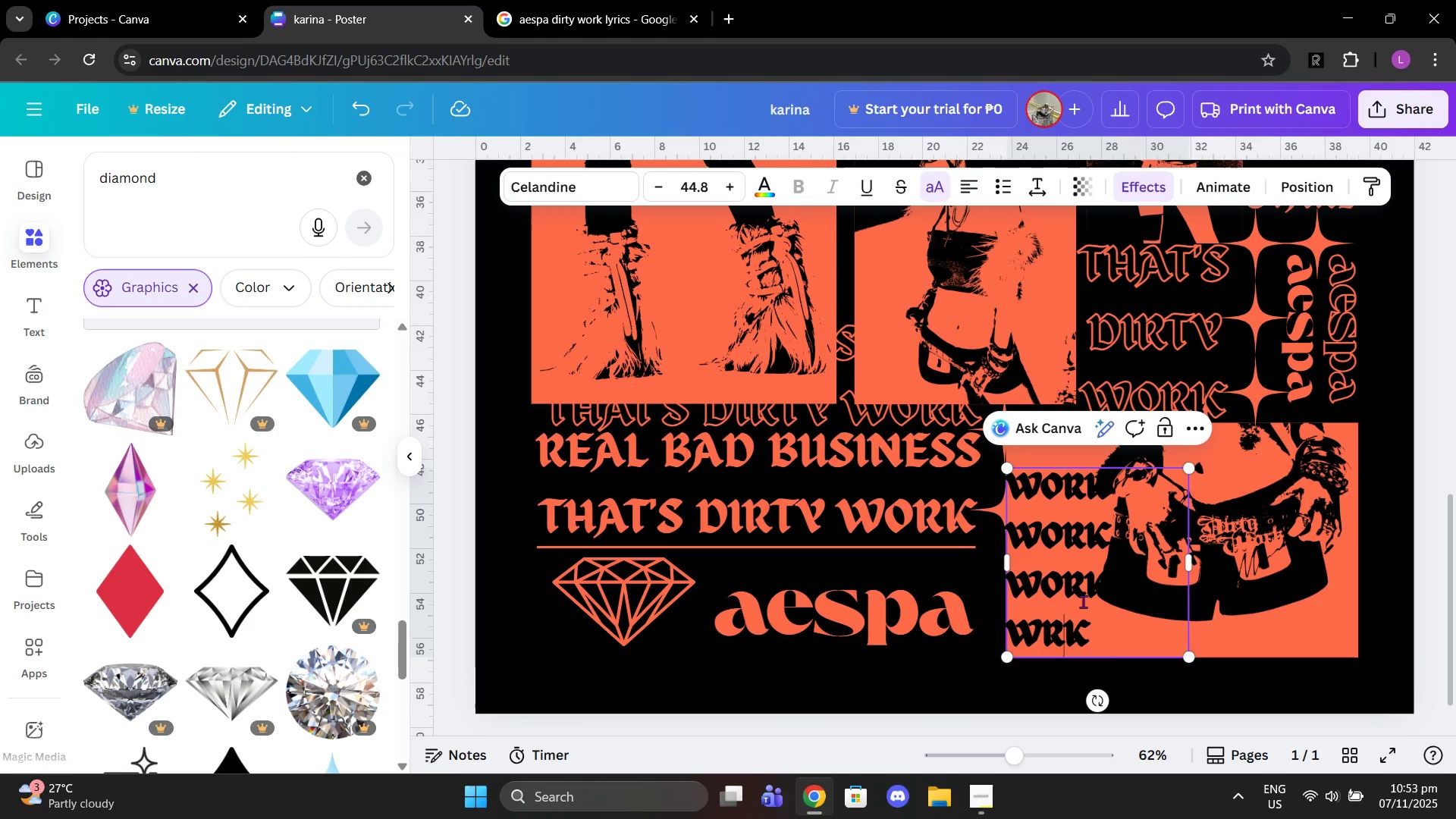 
key(Backspace)
key(Backspace)
type(or)
 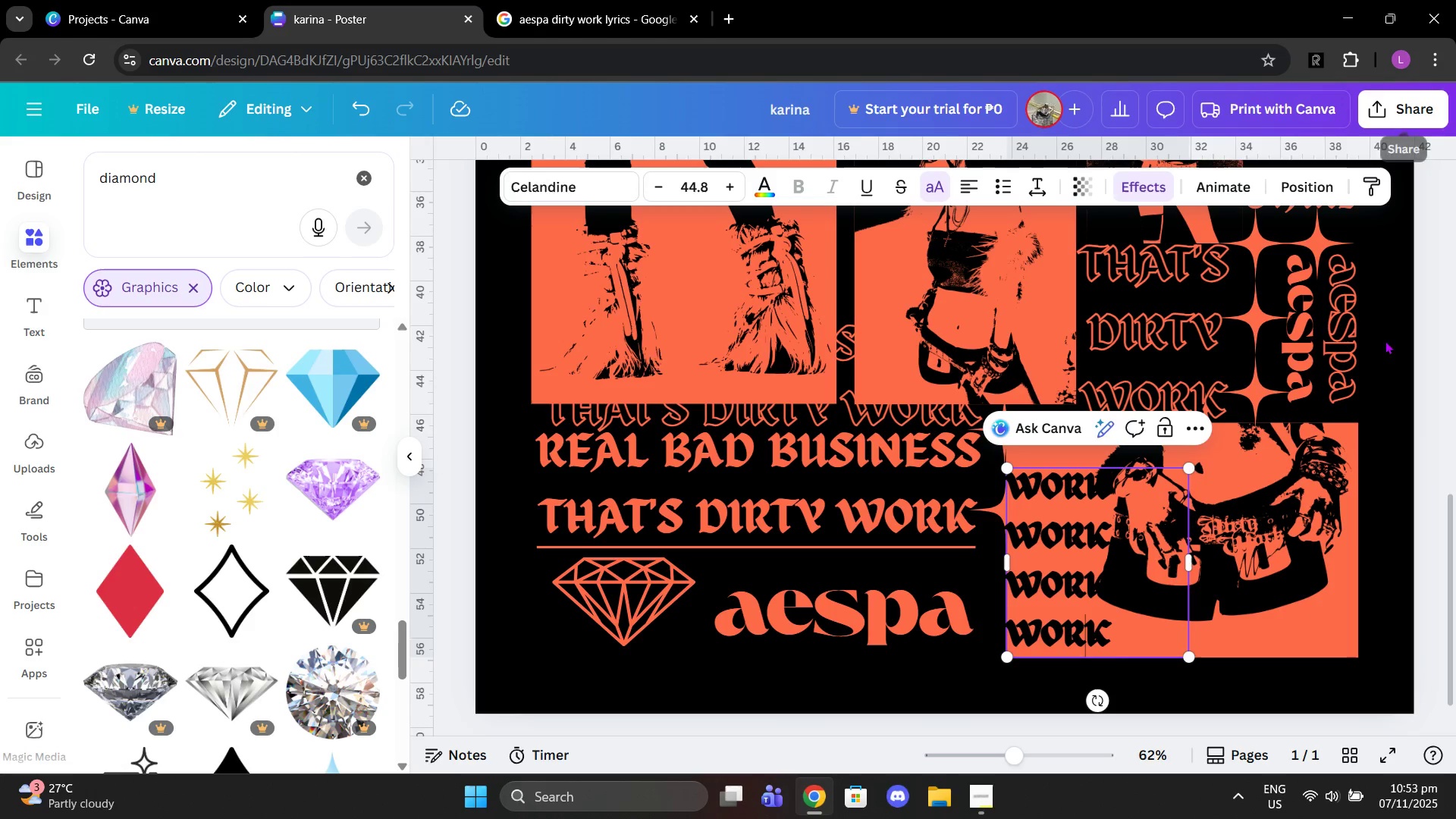 
left_click([1411, 437])
 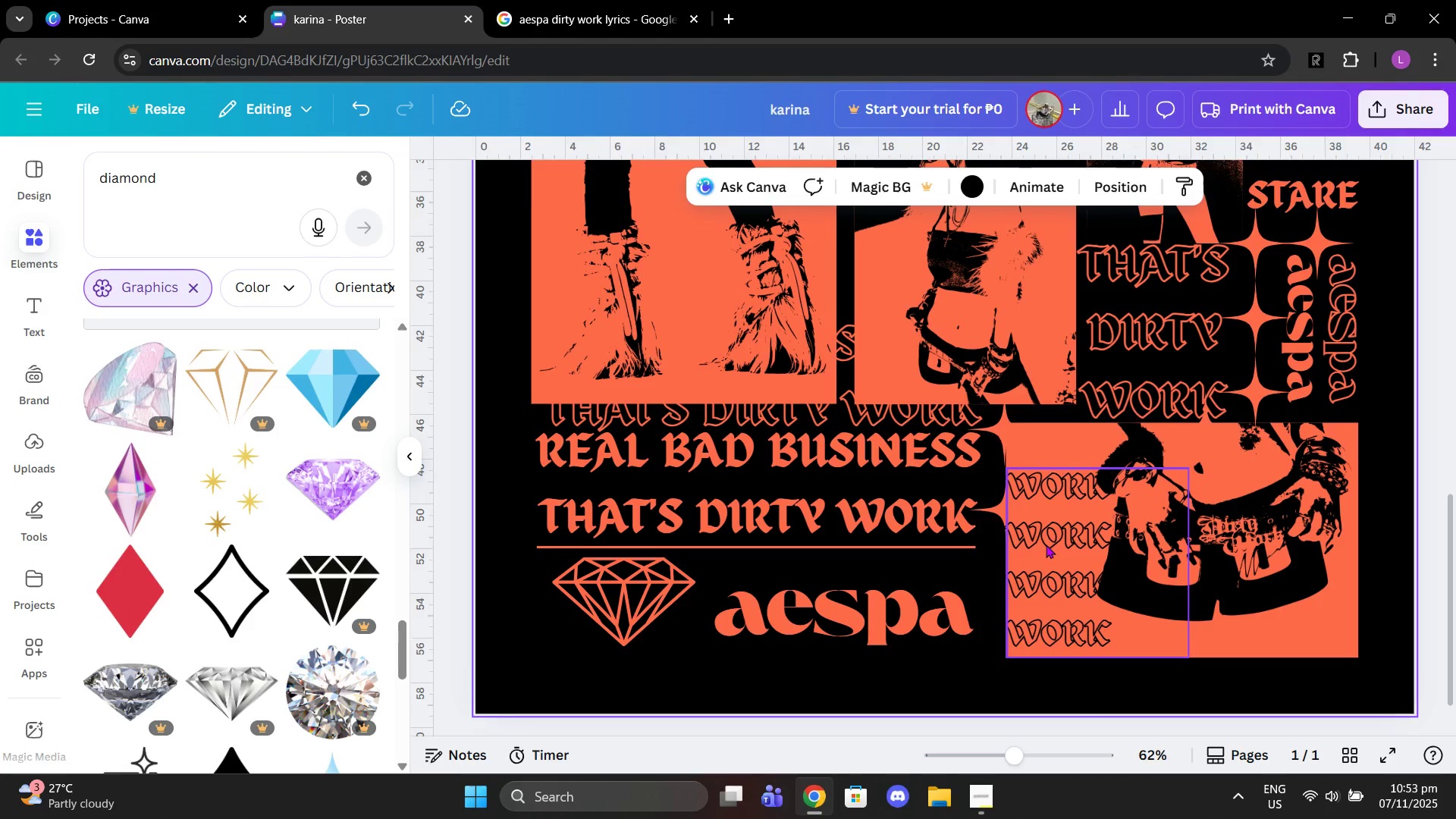 
left_click([1046, 544])
 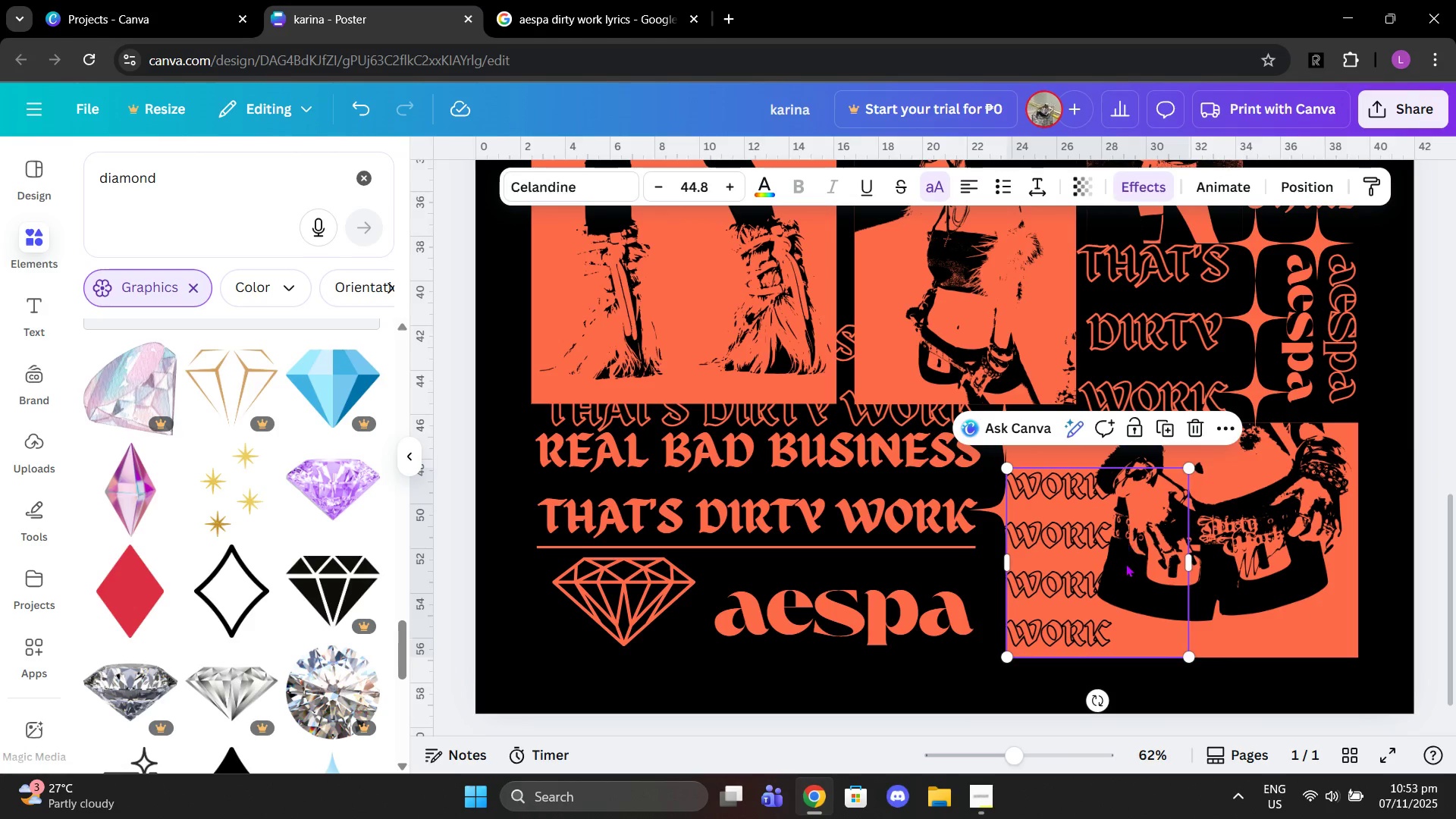 
left_click([1126, 570])
 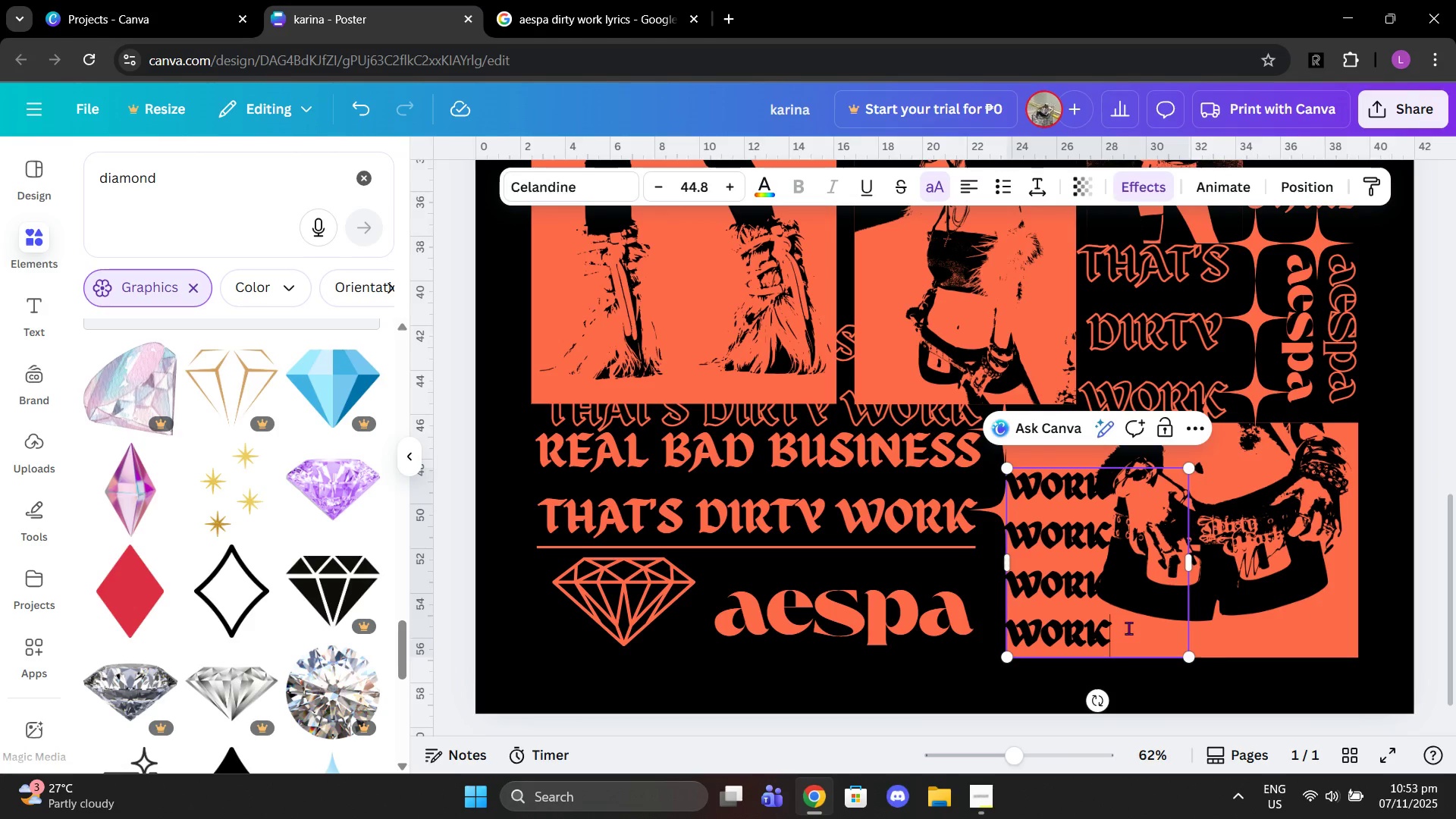 
left_click([1128, 628])
 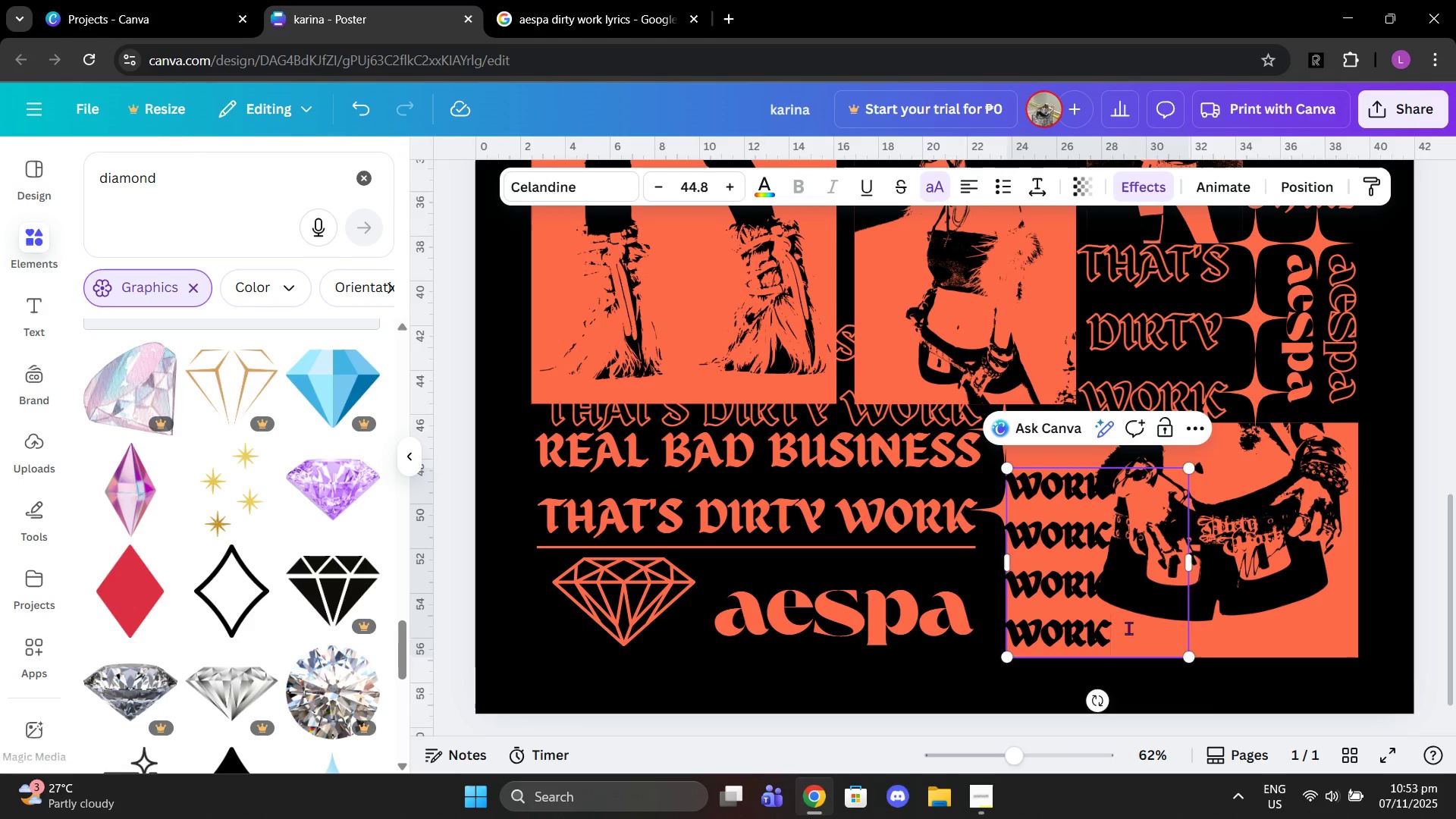 
key(Enter)
 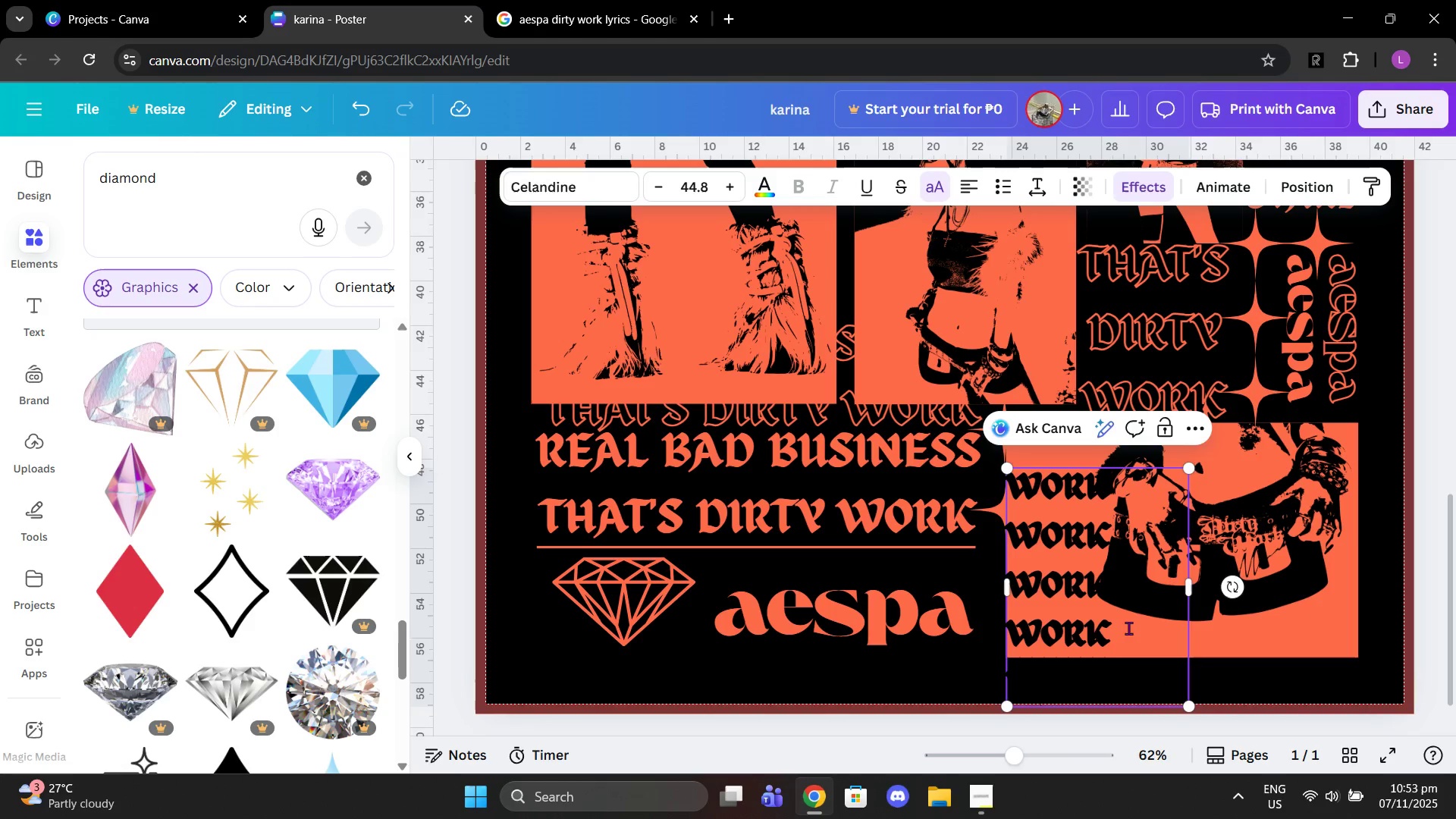 
type(work)
 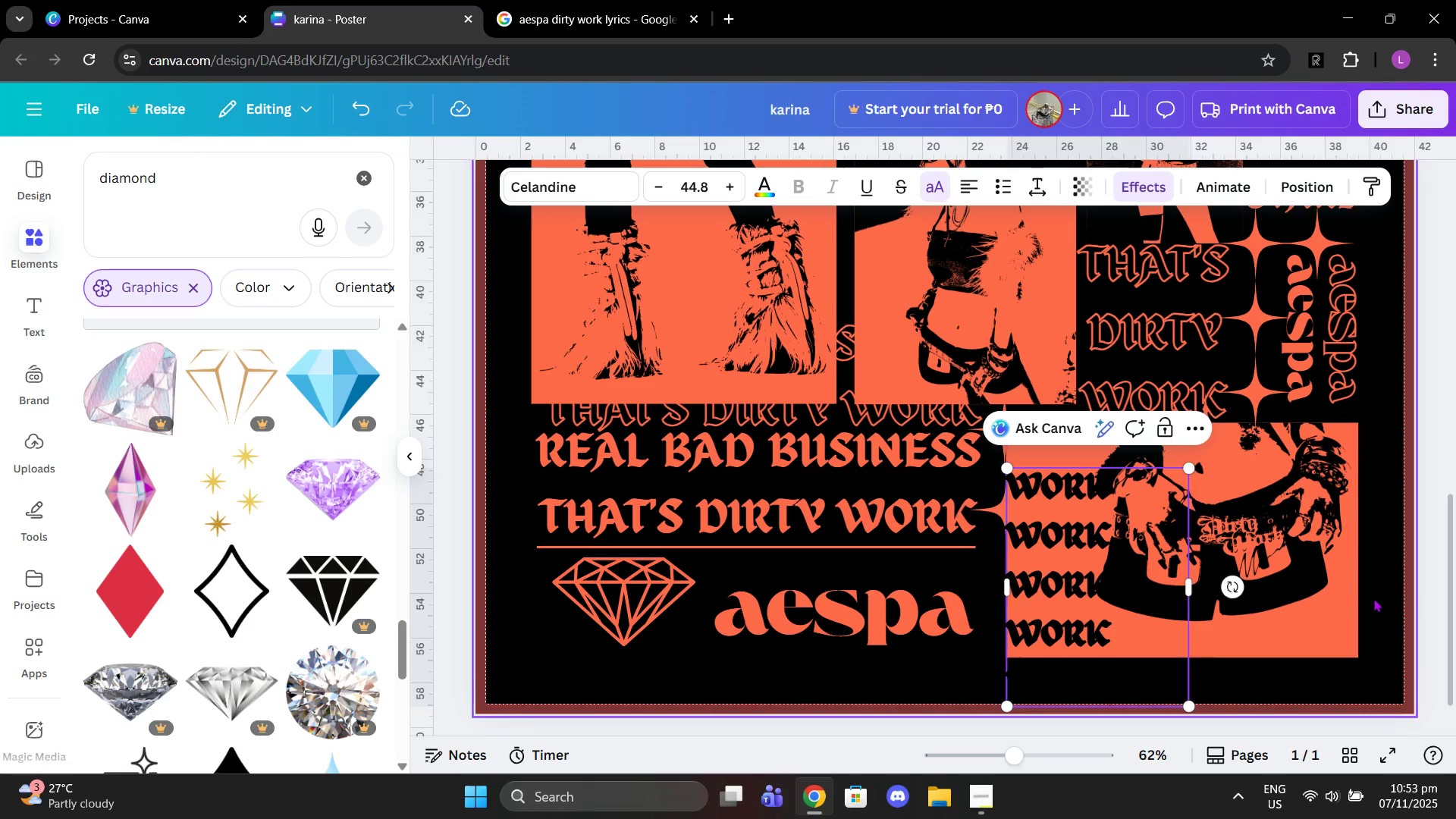 
left_click([1381, 598])
 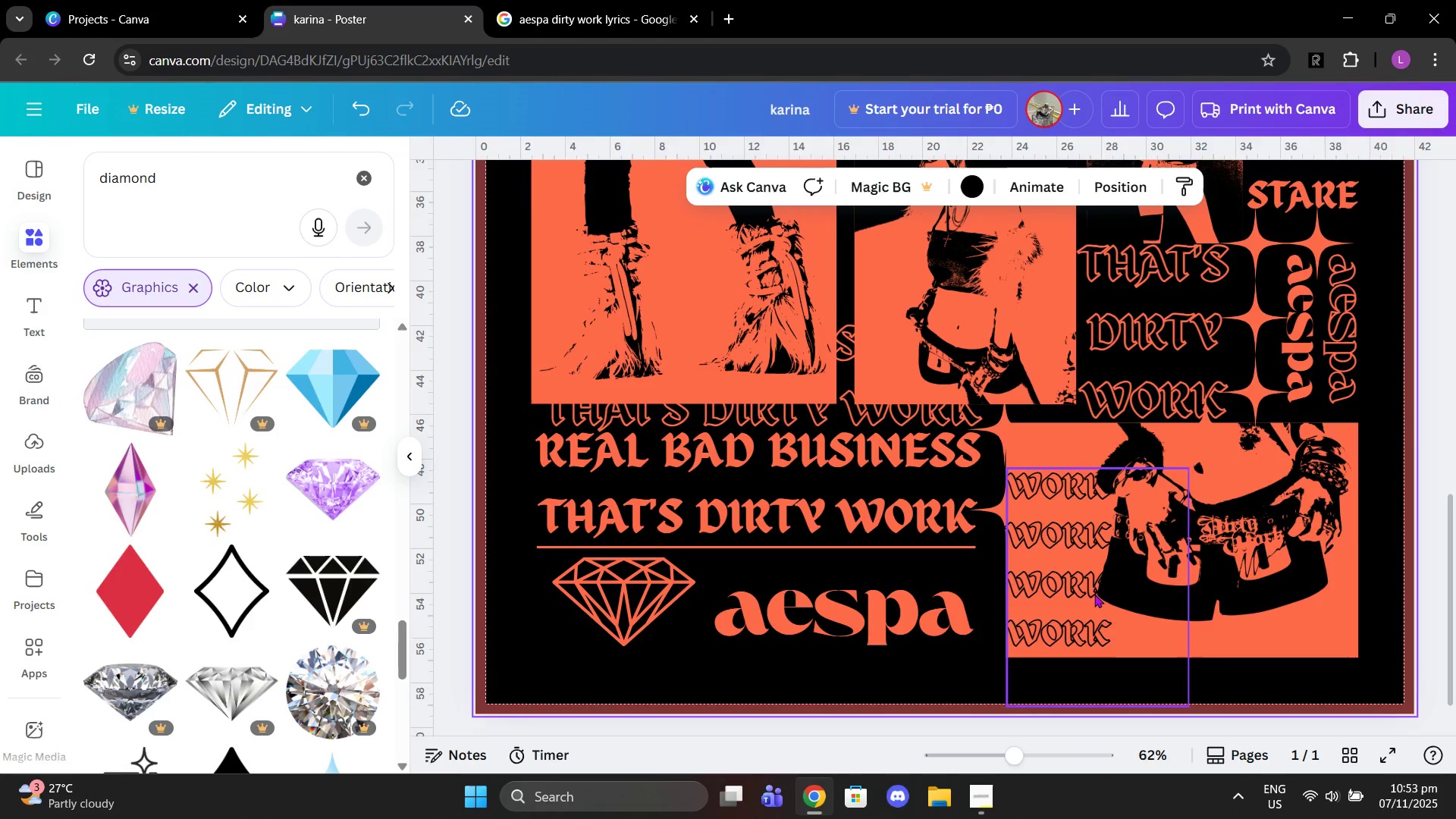 
left_click_drag(start_coordinate=[1094, 594], to_coordinate=[1103, 545])
 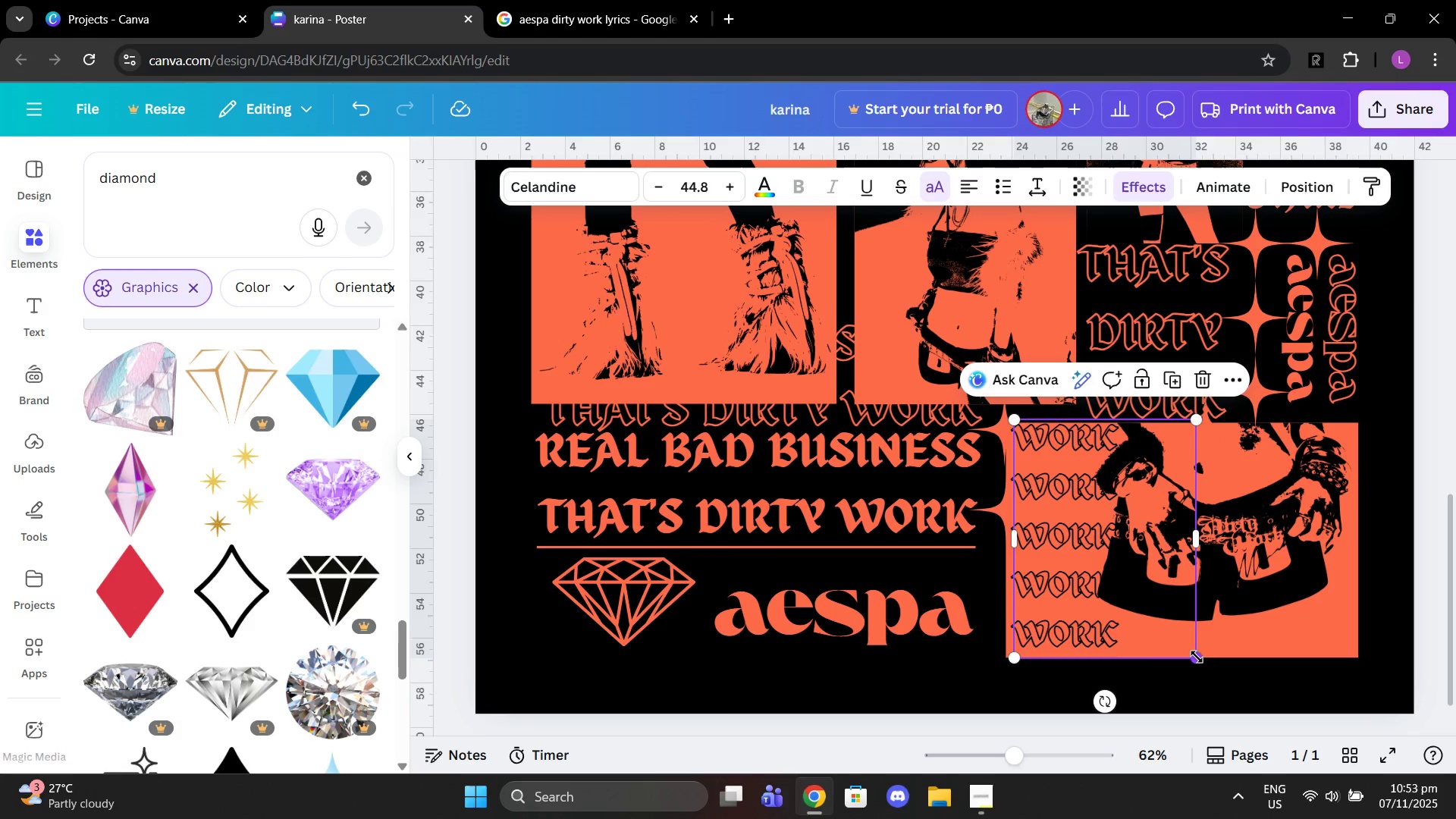 
left_click_drag(start_coordinate=[1197, 657], to_coordinate=[1138, 600])
 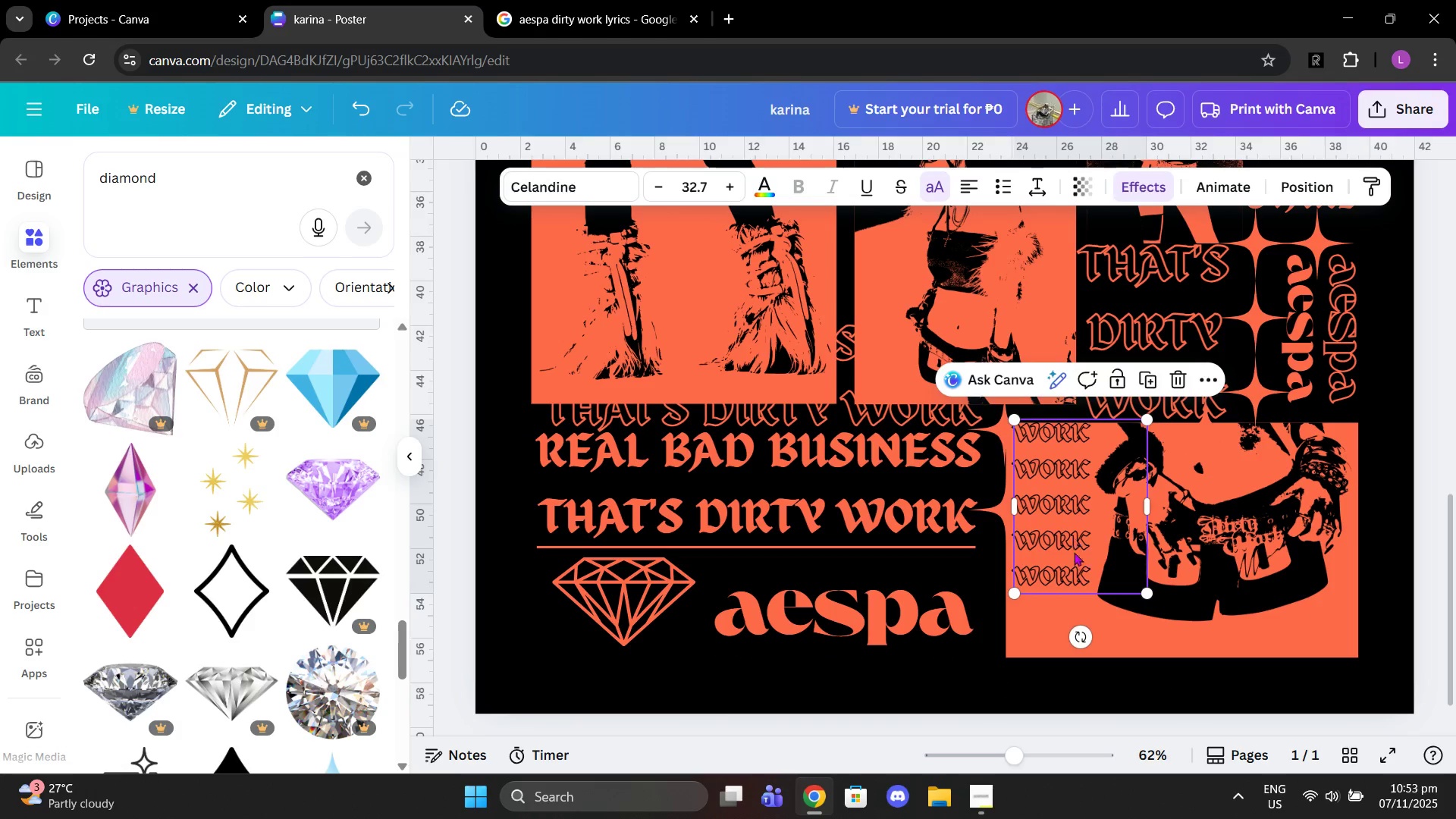 
left_click_drag(start_coordinate=[1072, 536], to_coordinate=[1068, 598])
 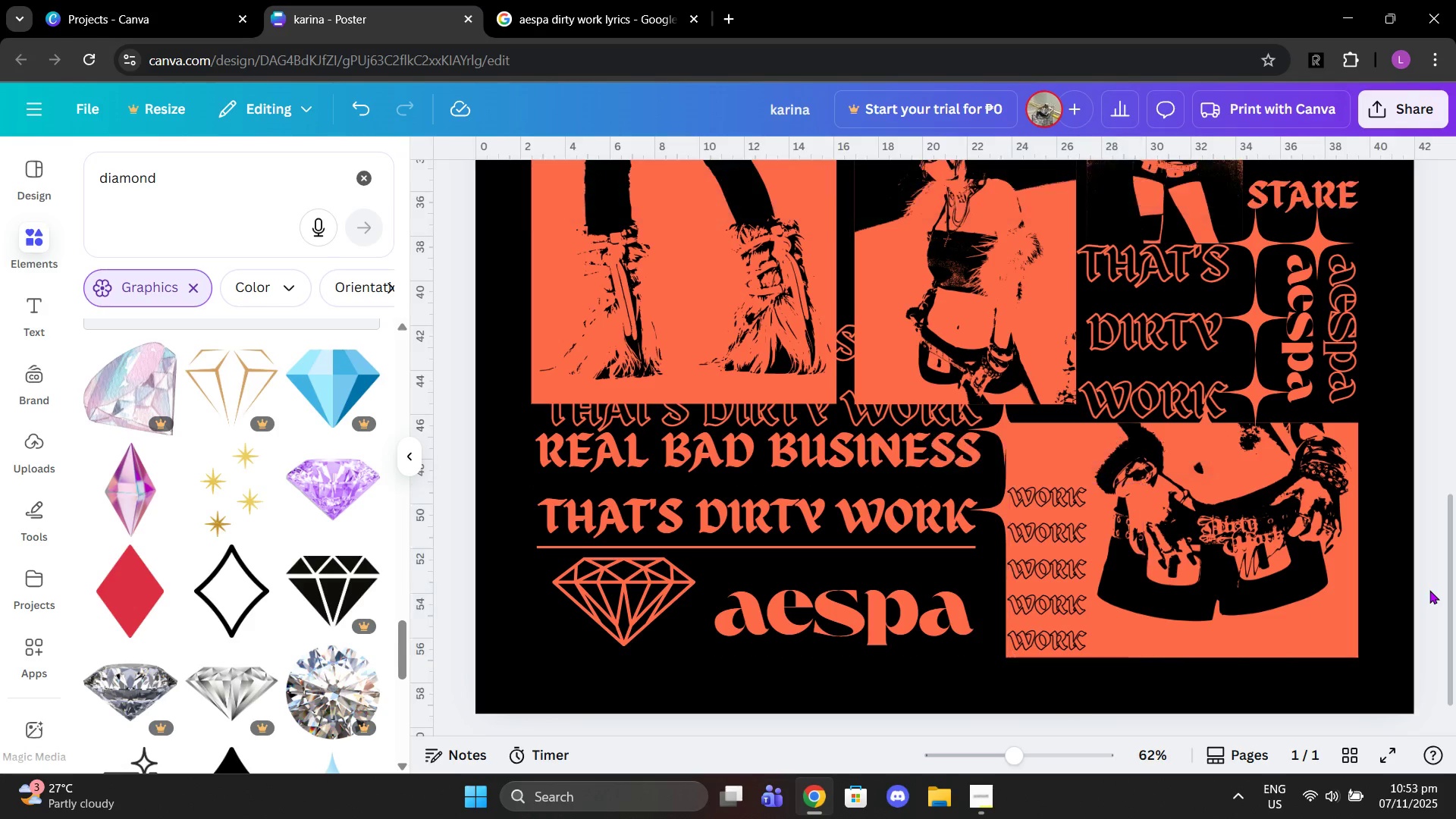 
left_click([1429, 590])
 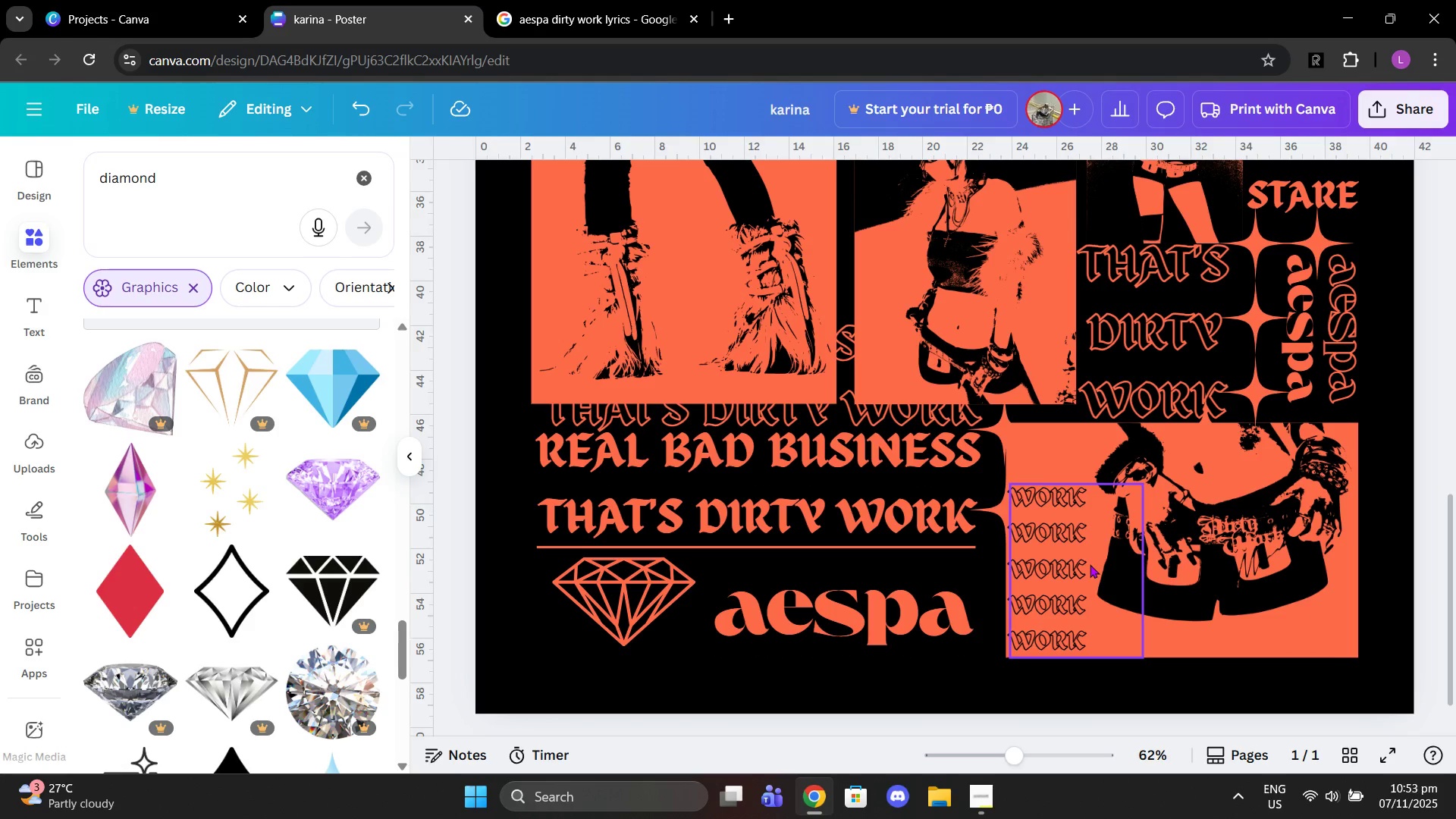 
left_click_drag(start_coordinate=[1085, 564], to_coordinate=[1087, 501])
 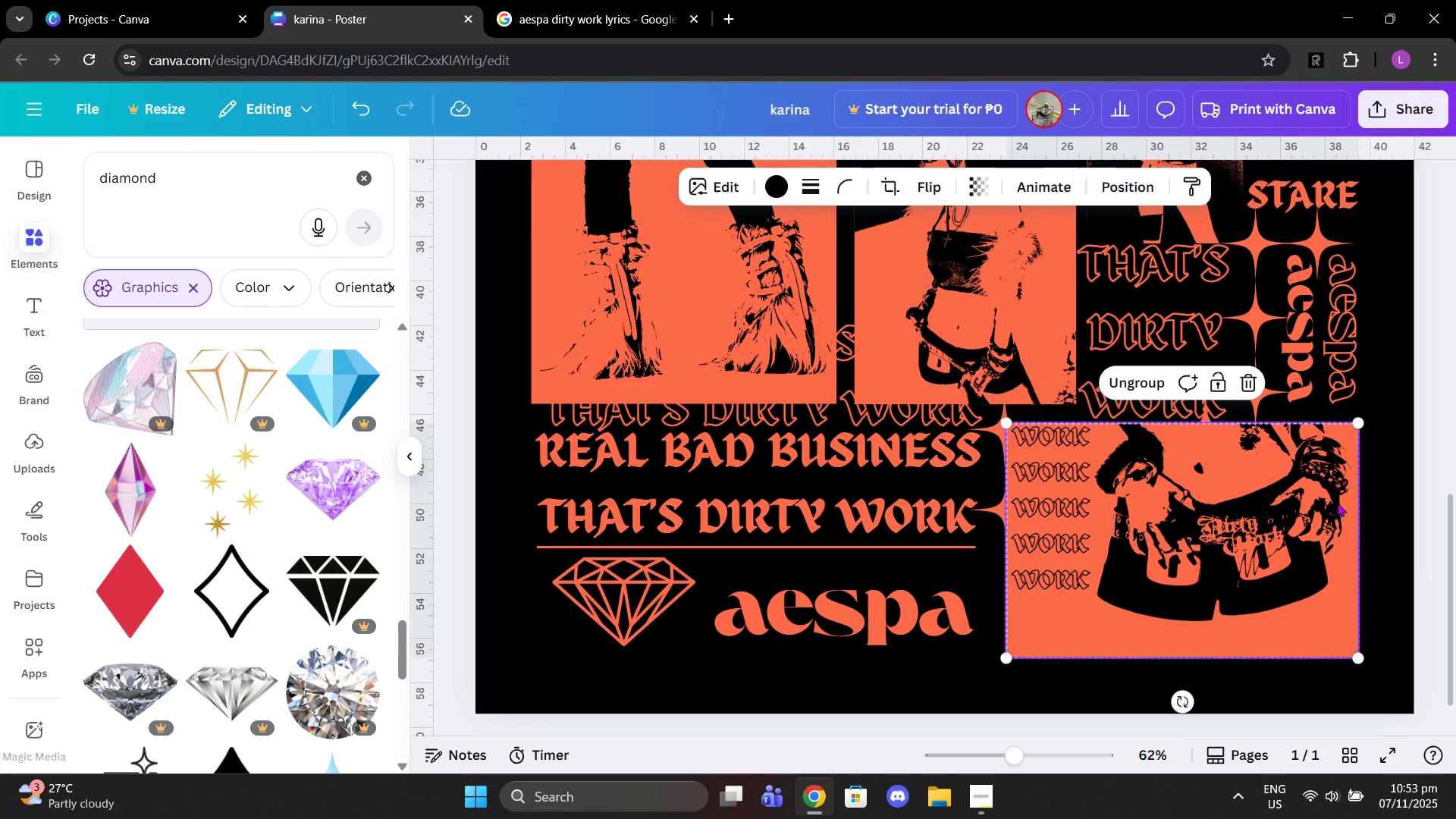 
left_click([1337, 503])
 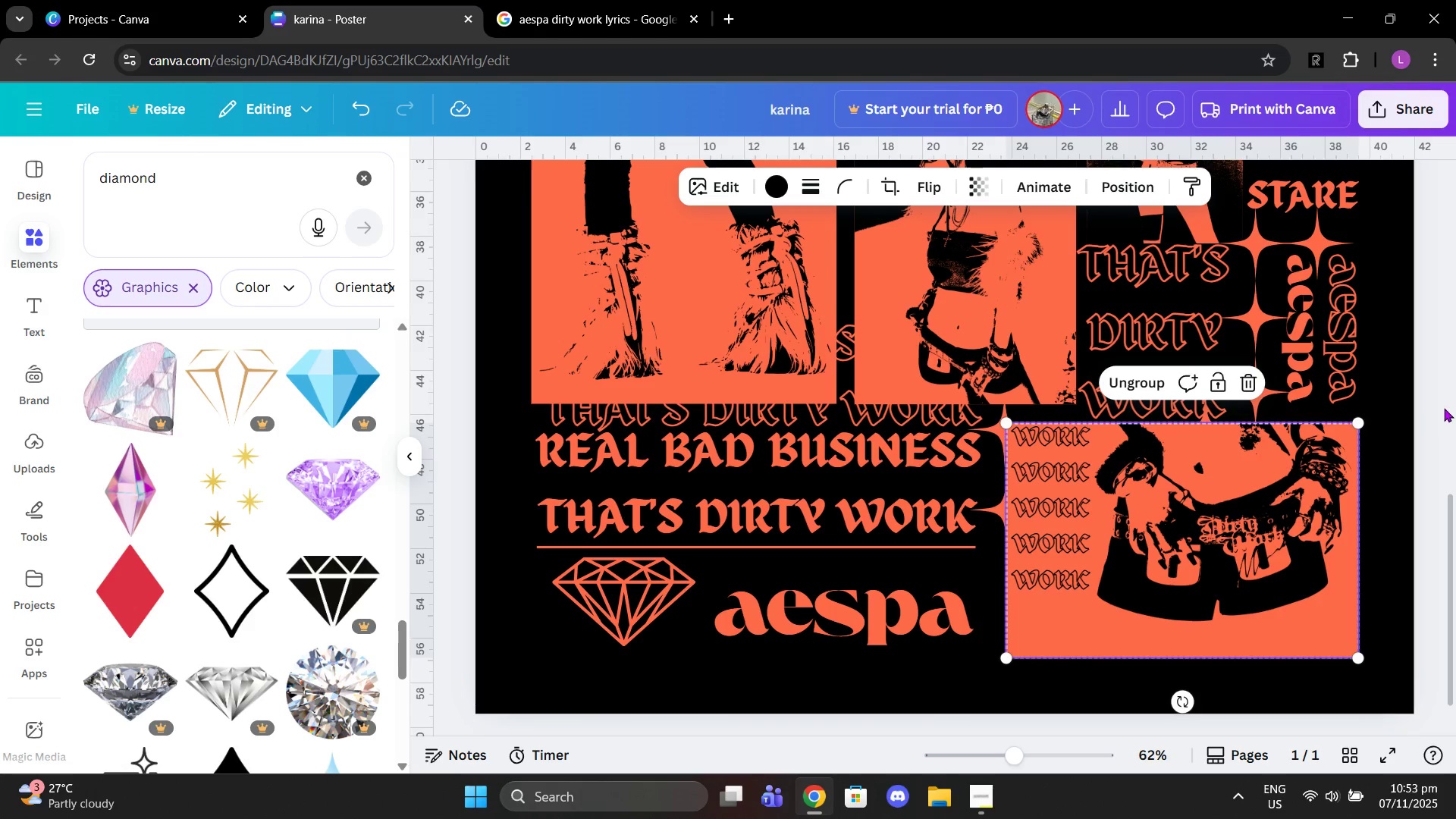 
left_click([1441, 392])
 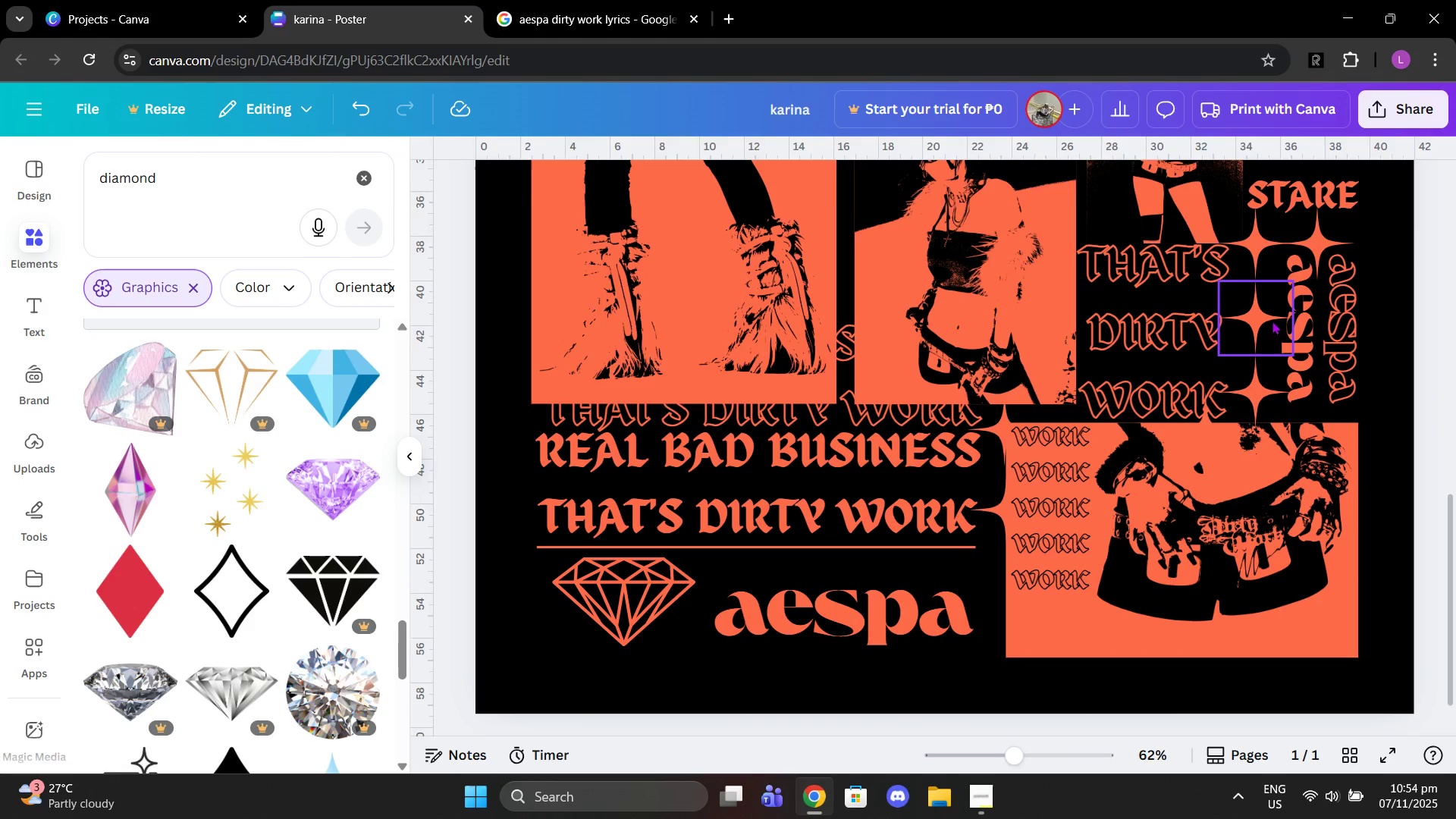 
left_click([1269, 318])
 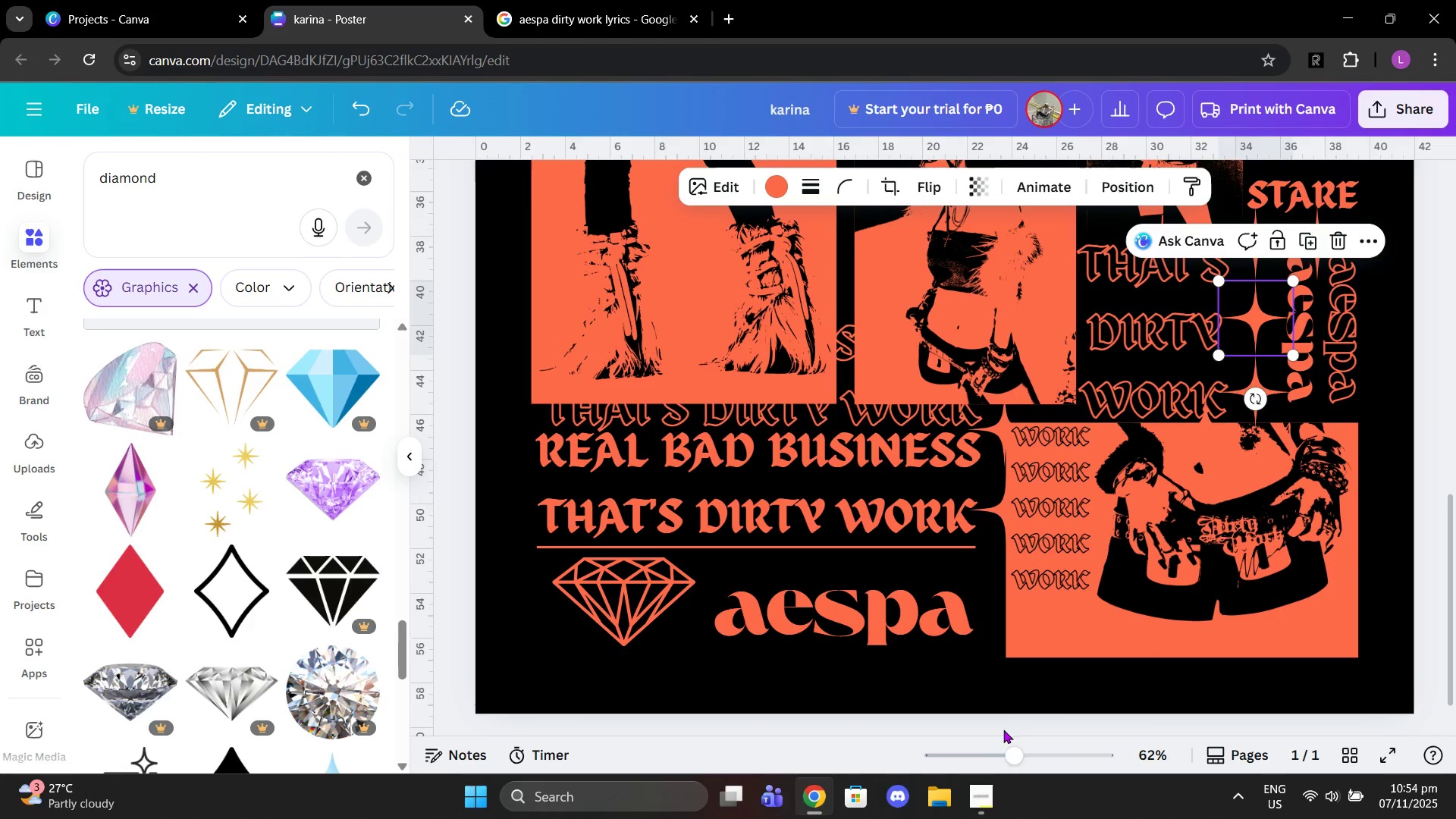 
left_click_drag(start_coordinate=[1008, 751], to_coordinate=[988, 745])
 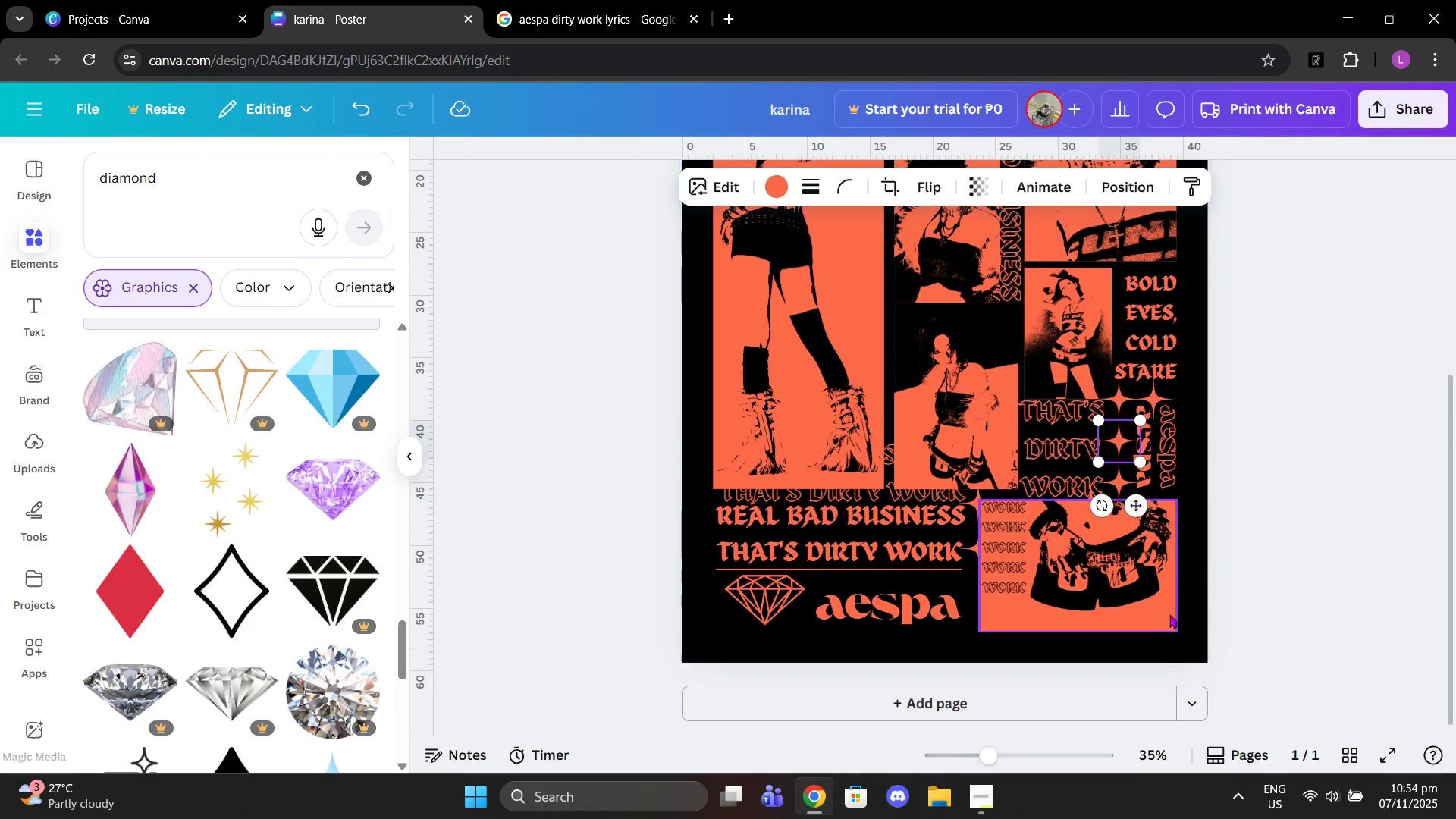 
scroll: coordinate [1169, 615], scroll_direction: up, amount: 2.0
 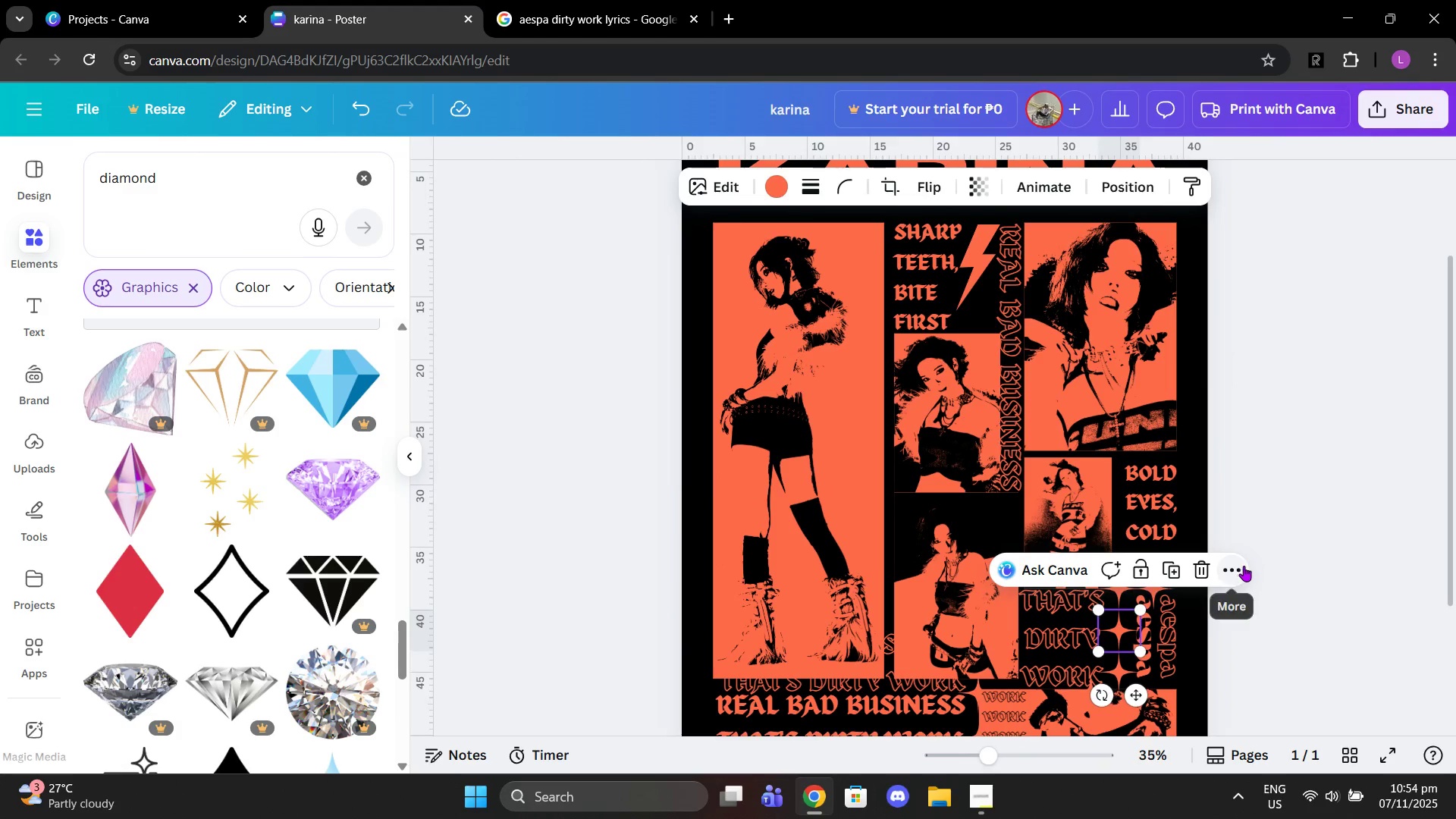 
scroll: coordinate [1244, 566], scroll_direction: down, amount: 1.0
 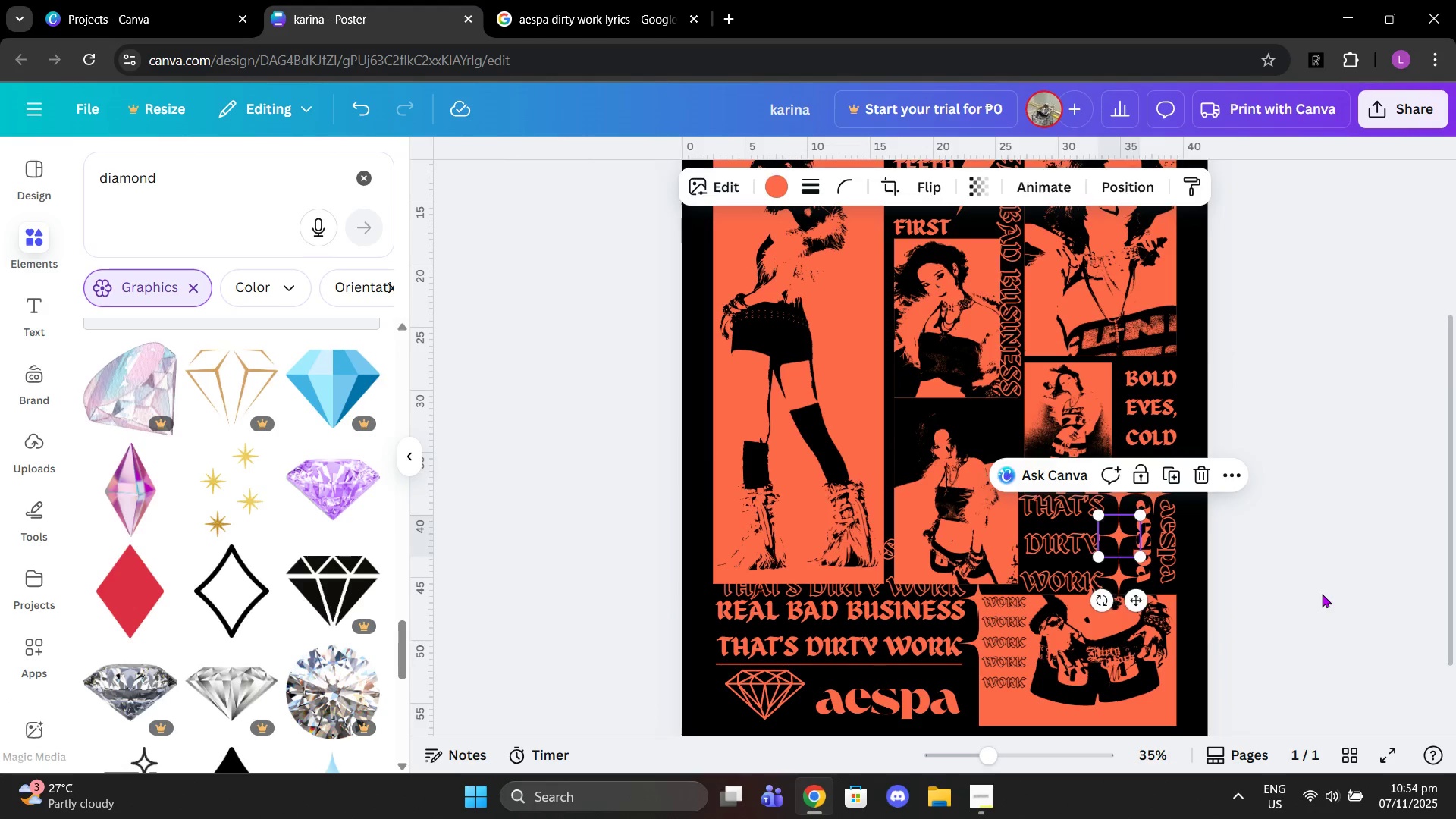 
left_click([1322, 594])
 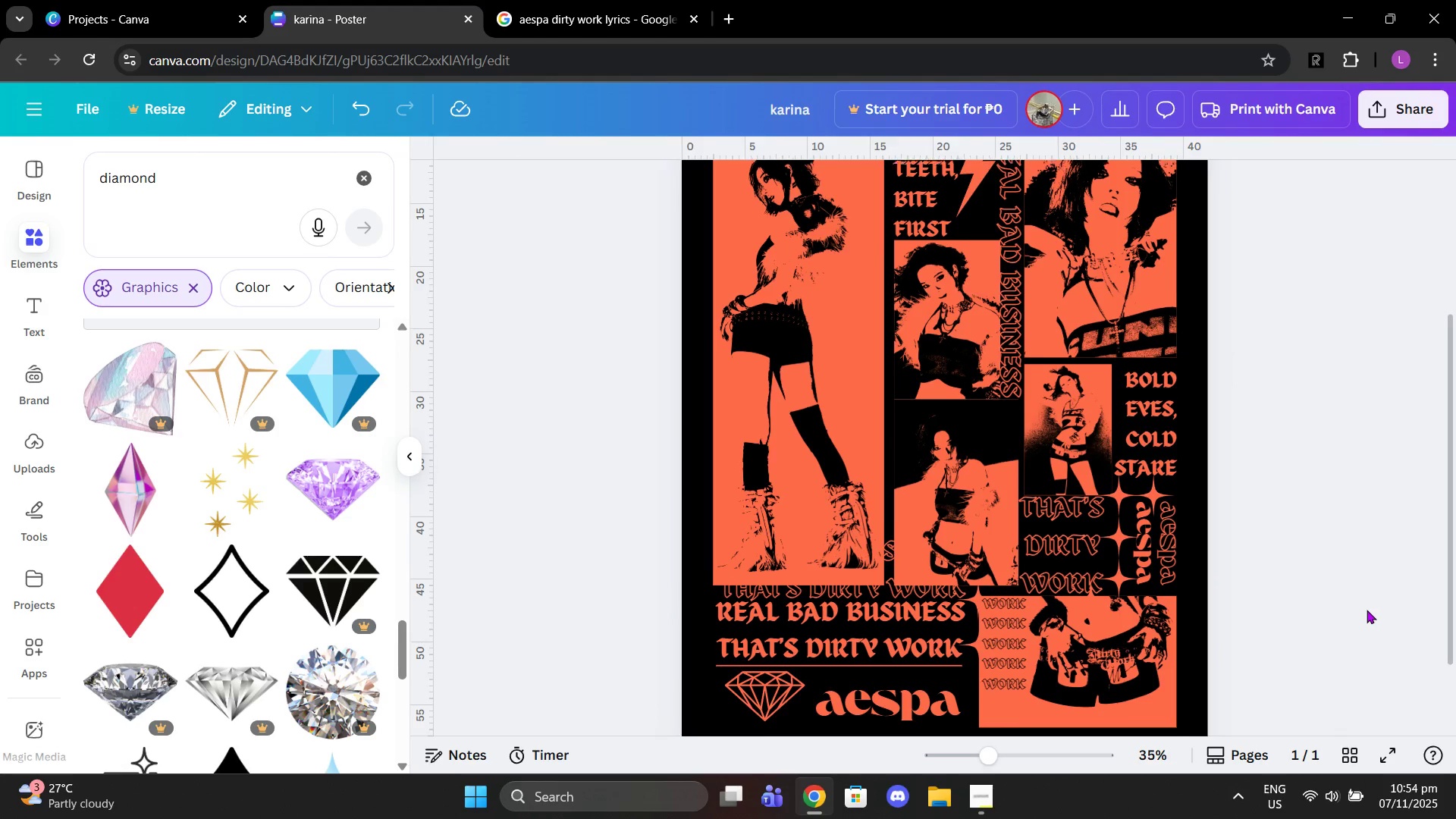 
scroll: coordinate [1368, 610], scroll_direction: up, amount: 2.0
 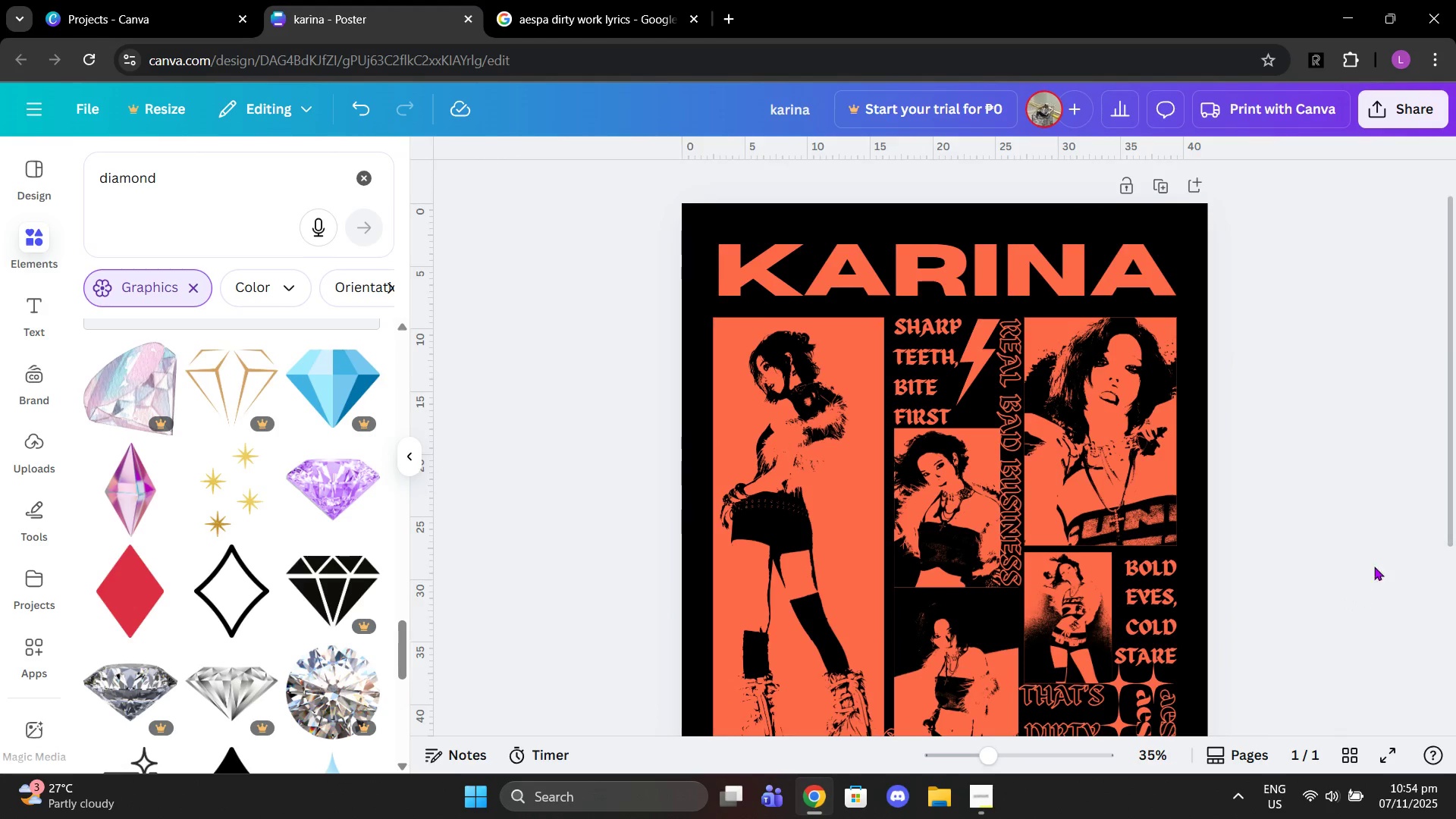 
scroll: coordinate [1298, 554], scroll_direction: down, amount: 2.0
 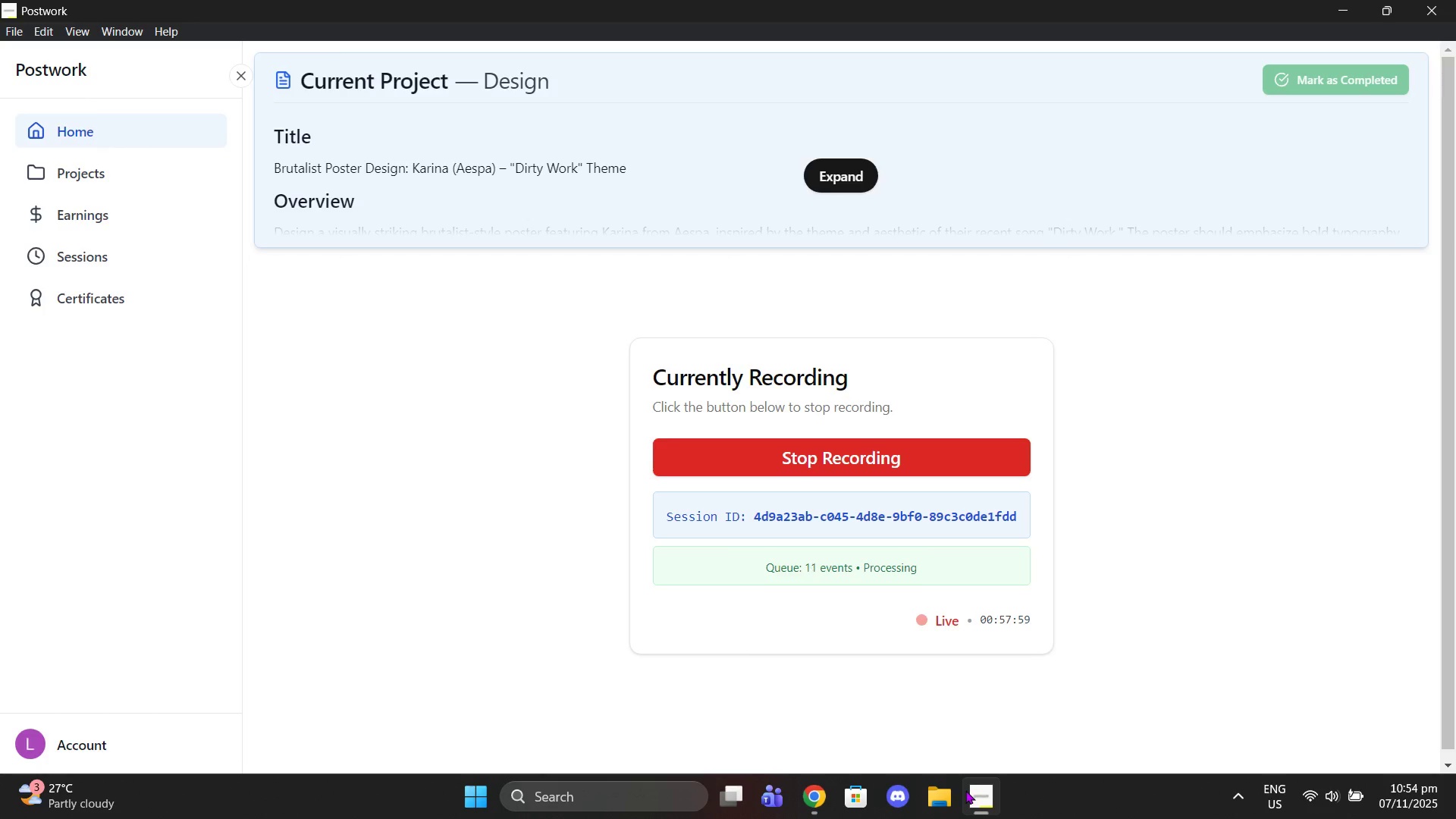 
left_click([811, 805])
 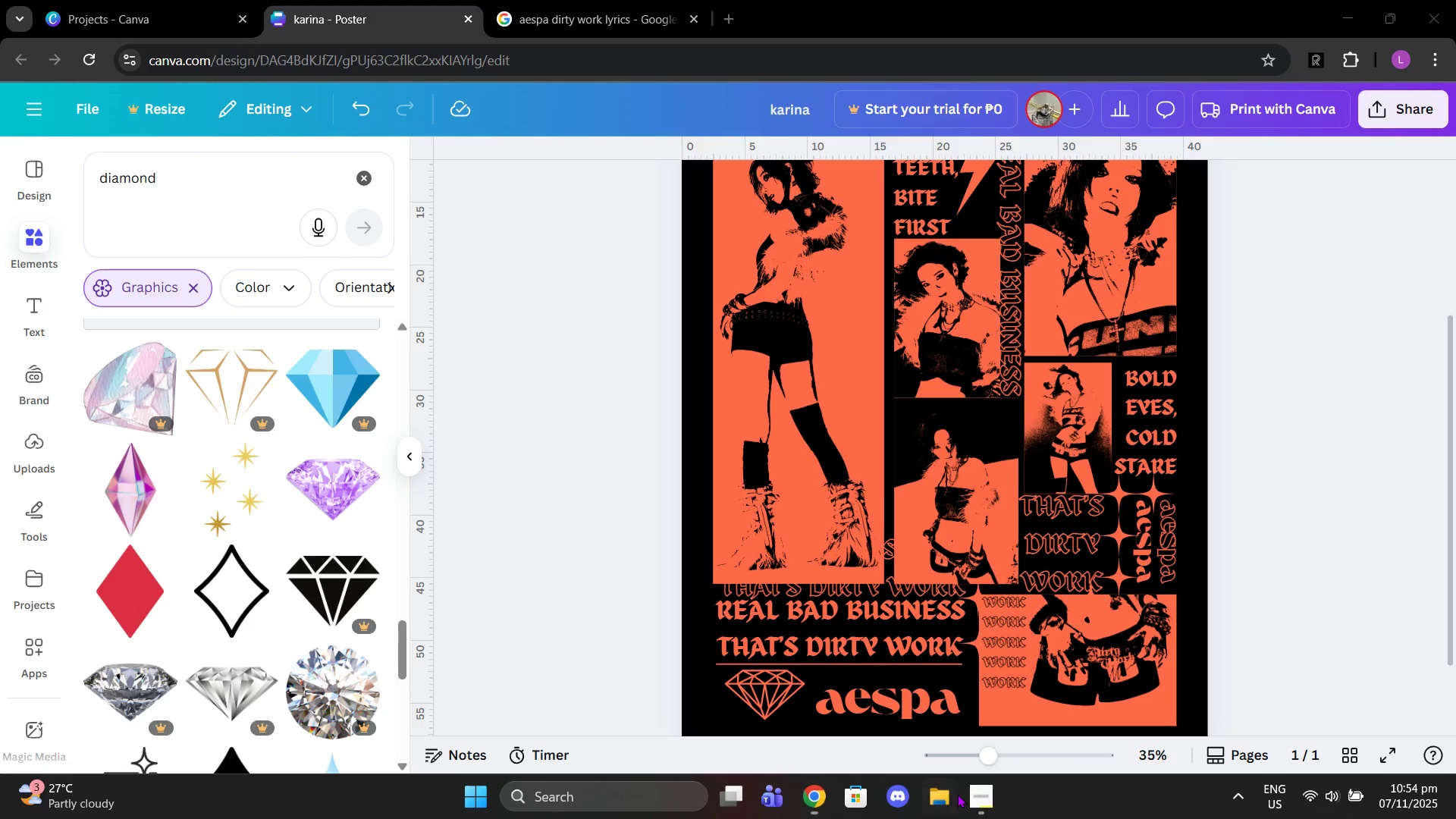 
left_click([957, 794])
 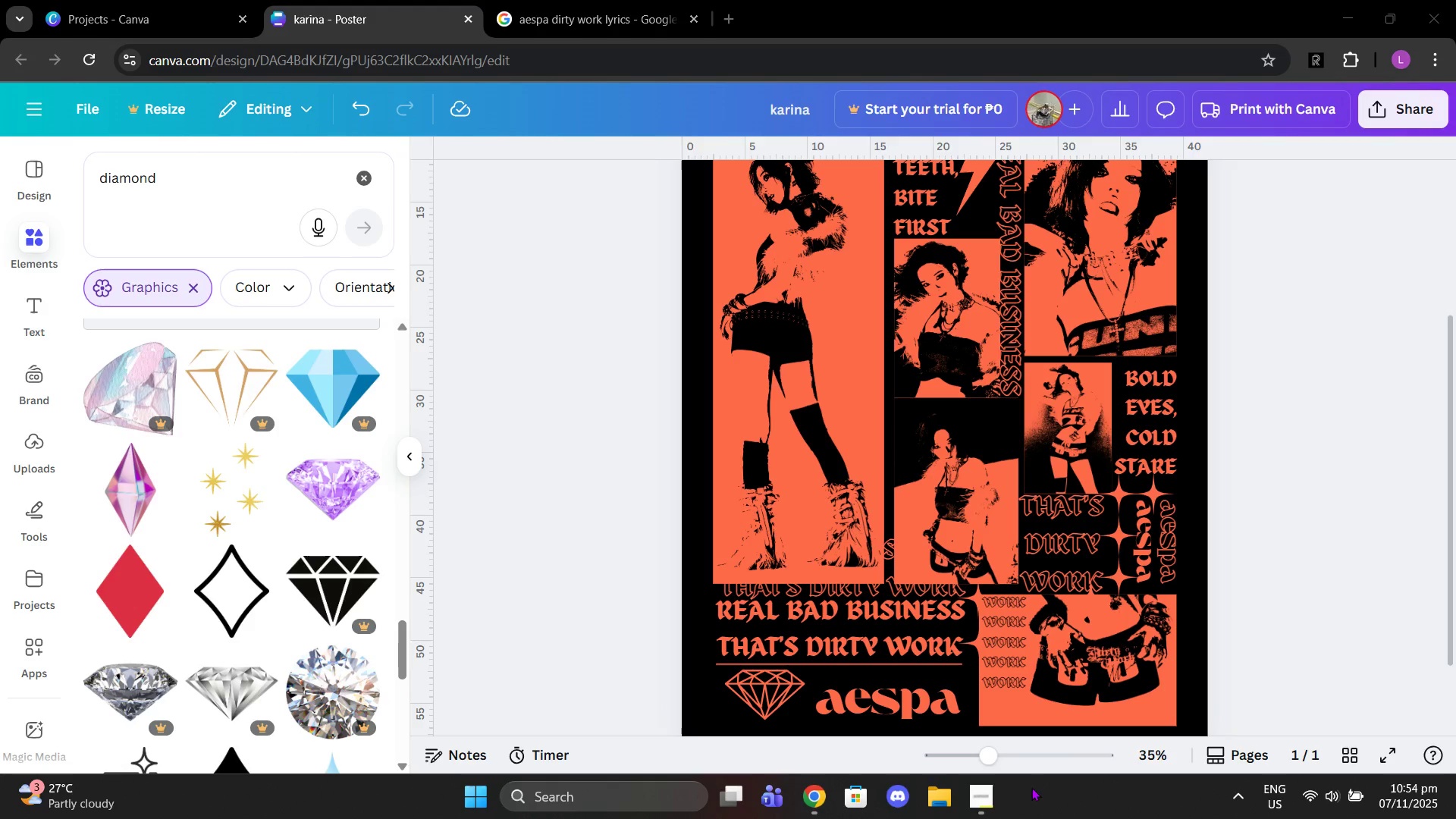 
mouse_move([999, 793])
 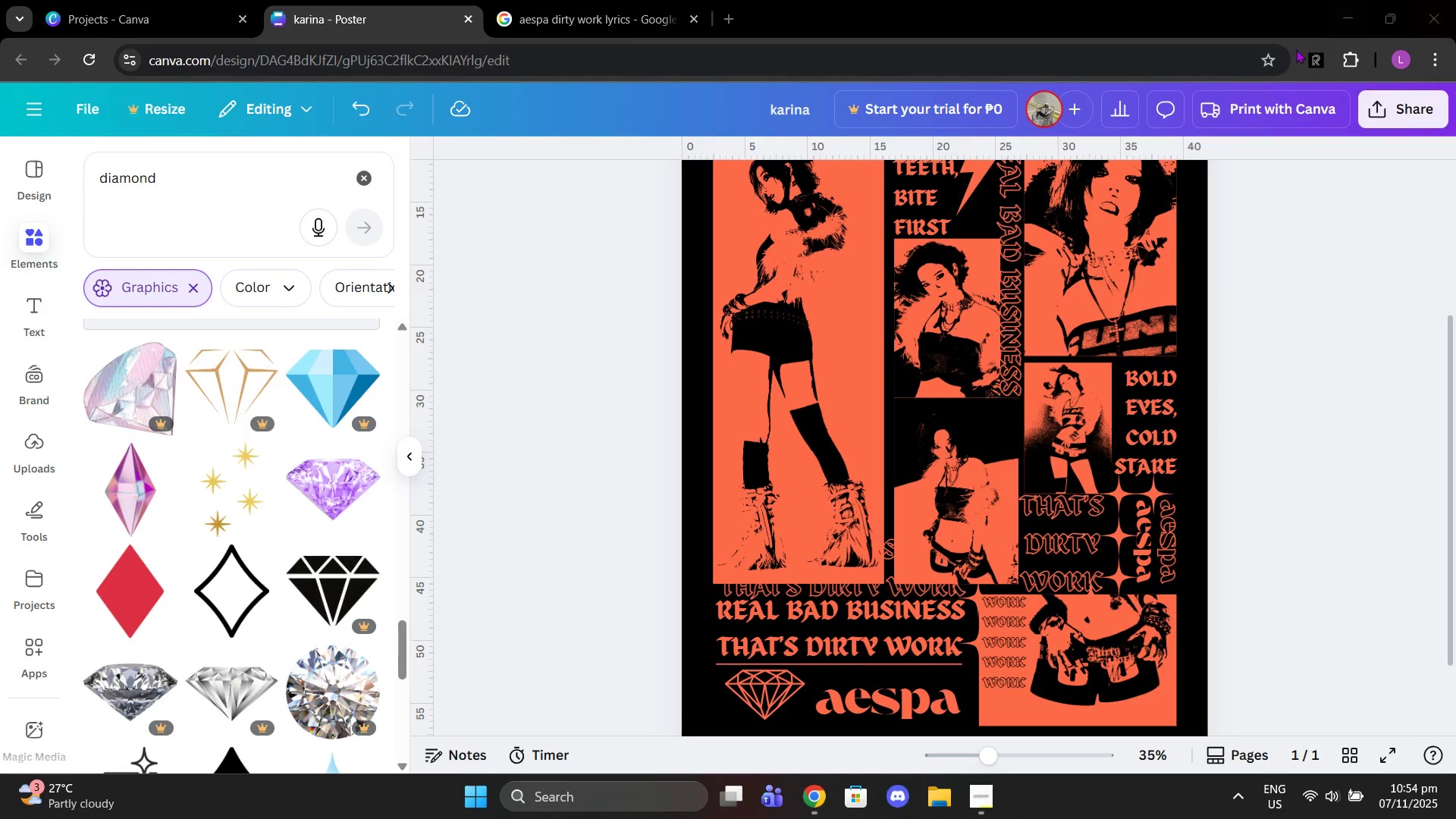 
left_click([1429, 14])
 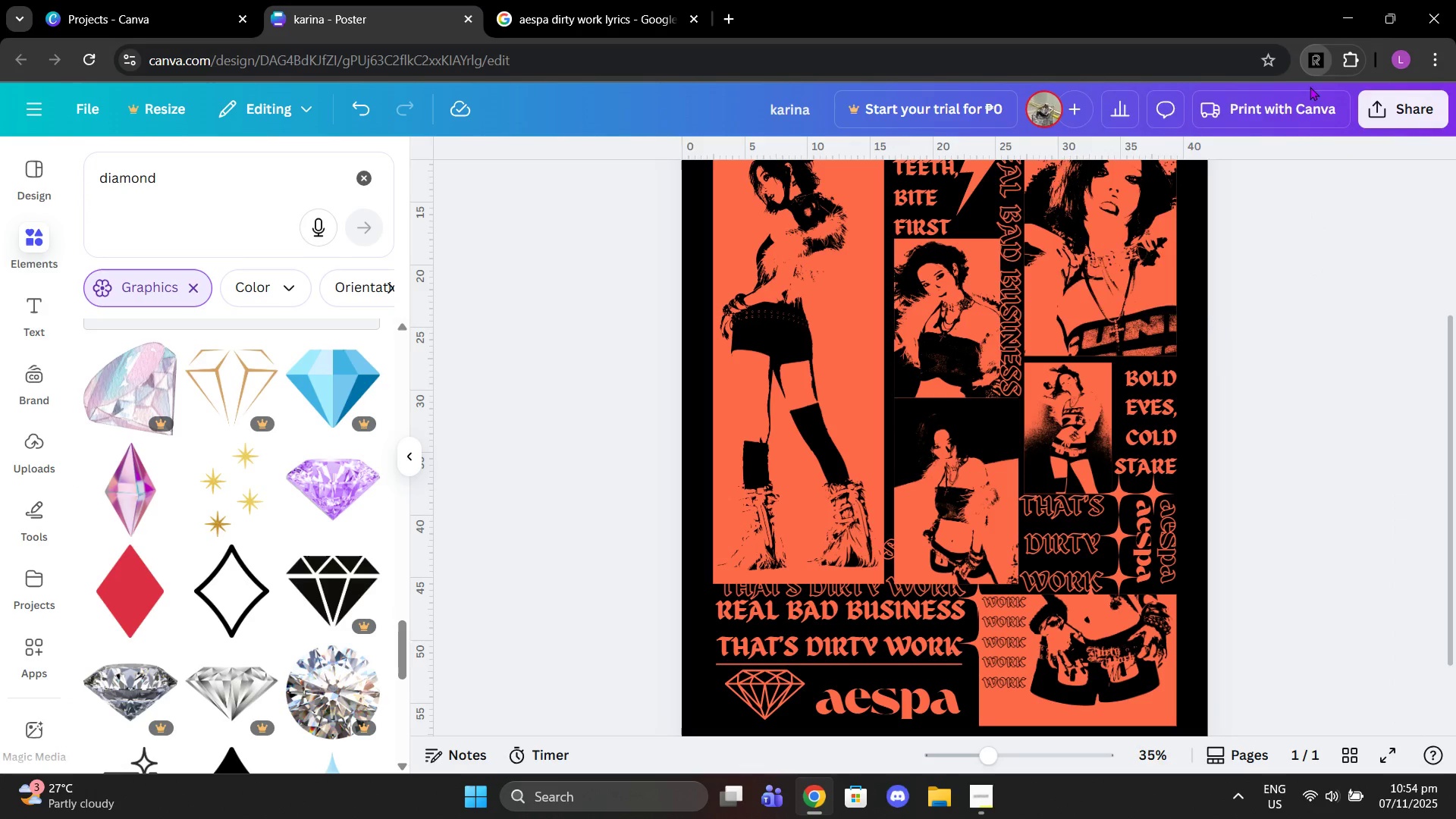 
left_click([1327, 62])
 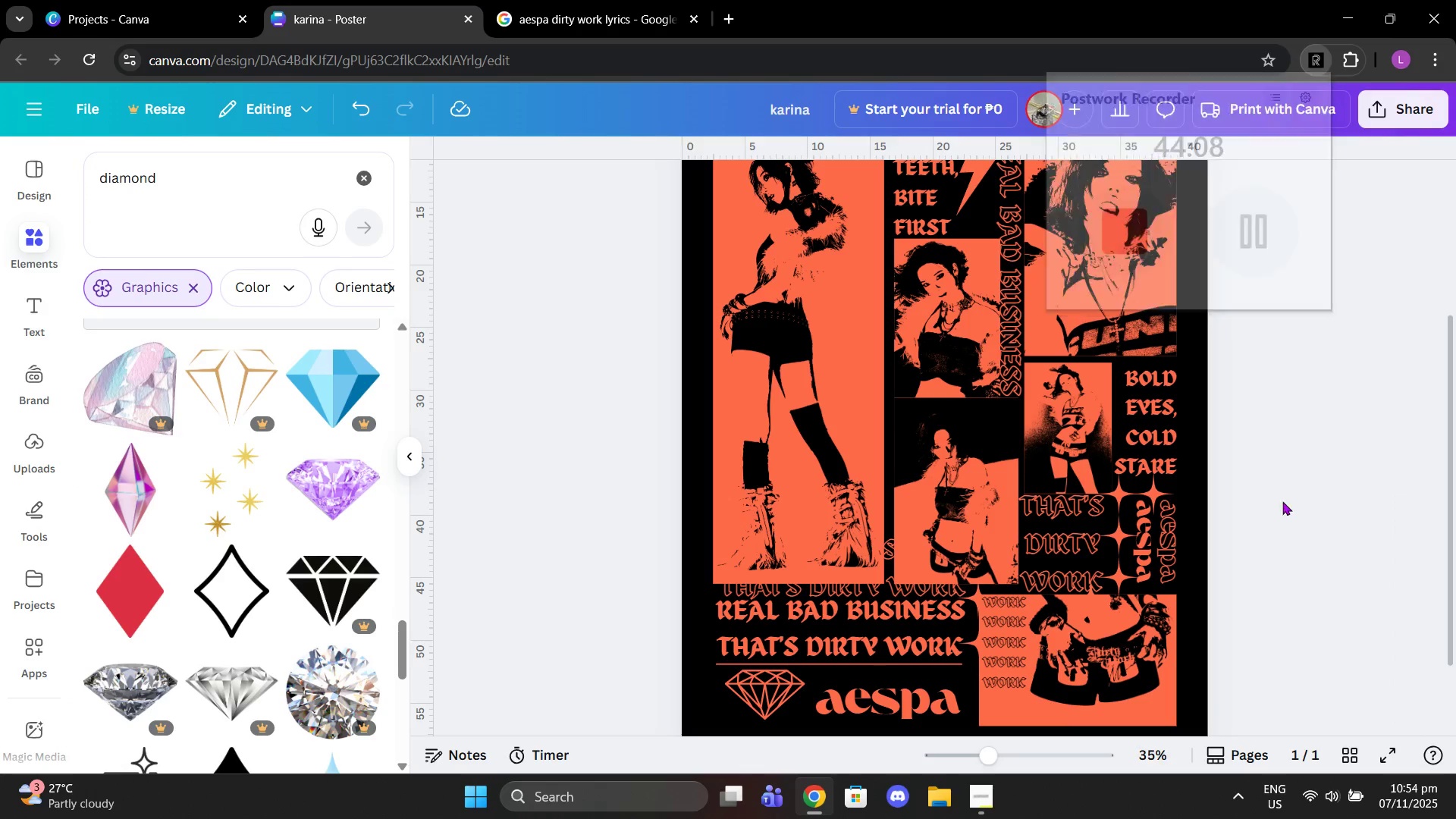 
left_click([1291, 492])
 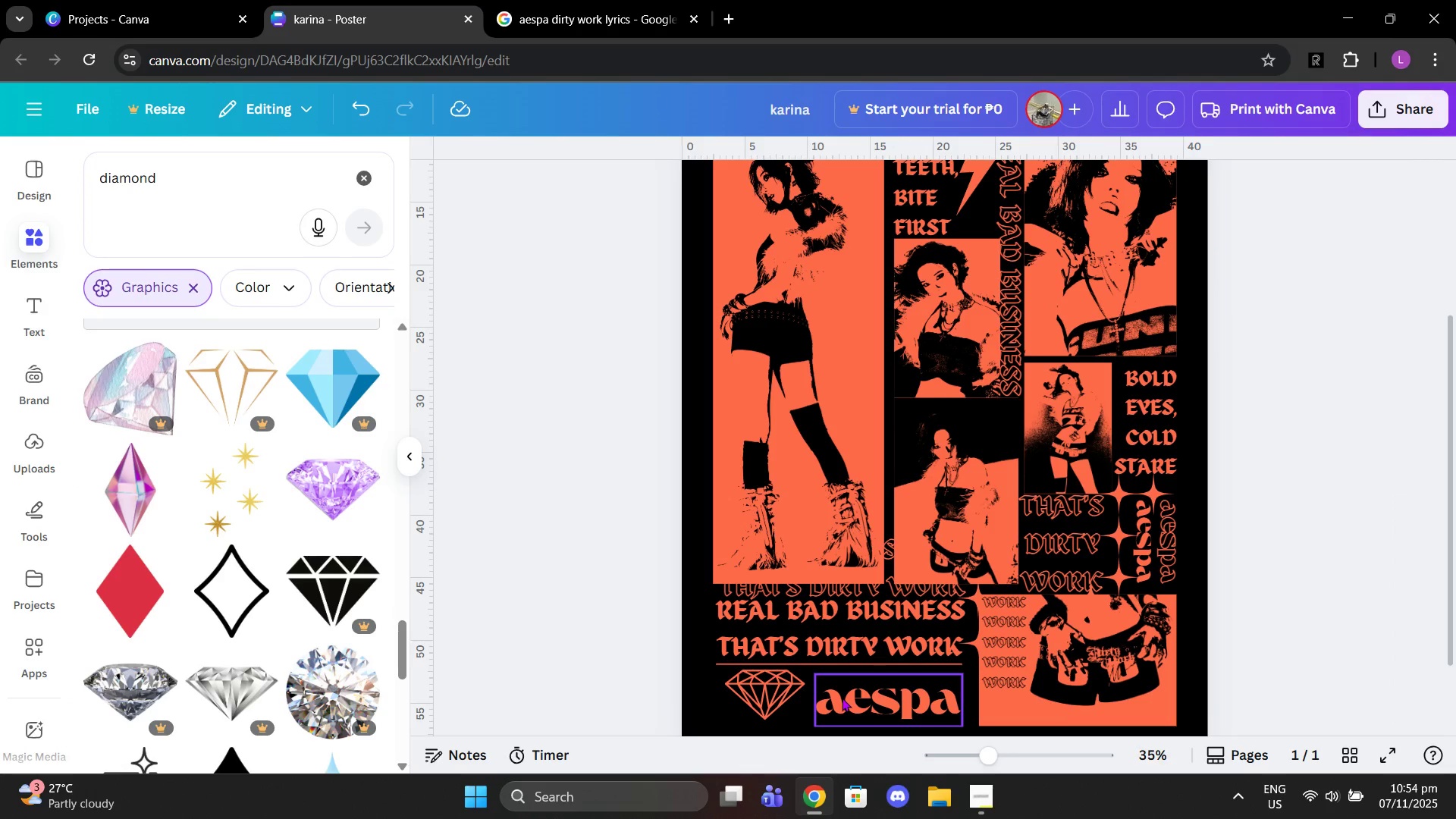 
left_click_drag(start_coordinate=[850, 701], to_coordinate=[851, 696])
 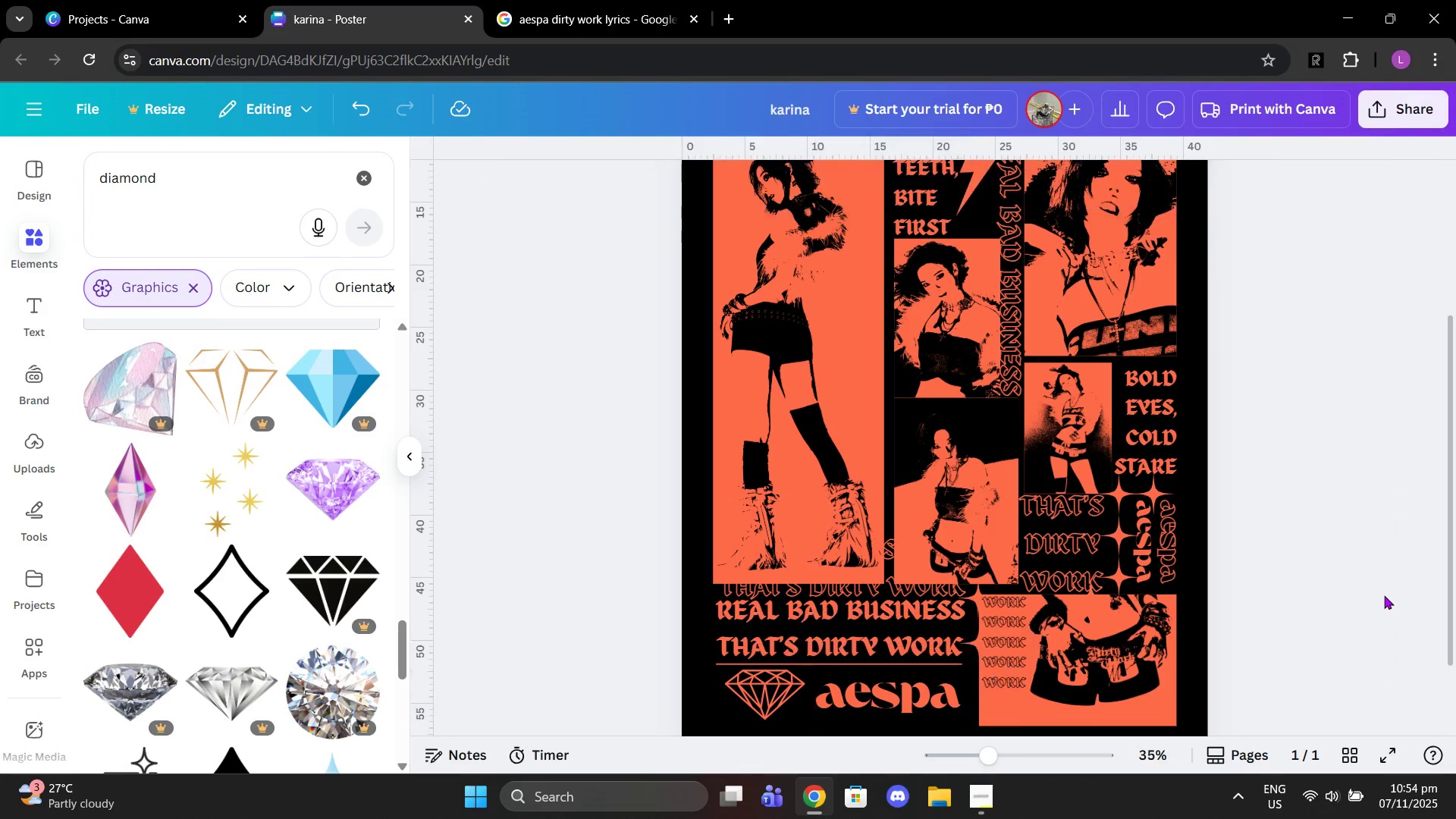 
left_click([1384, 595])